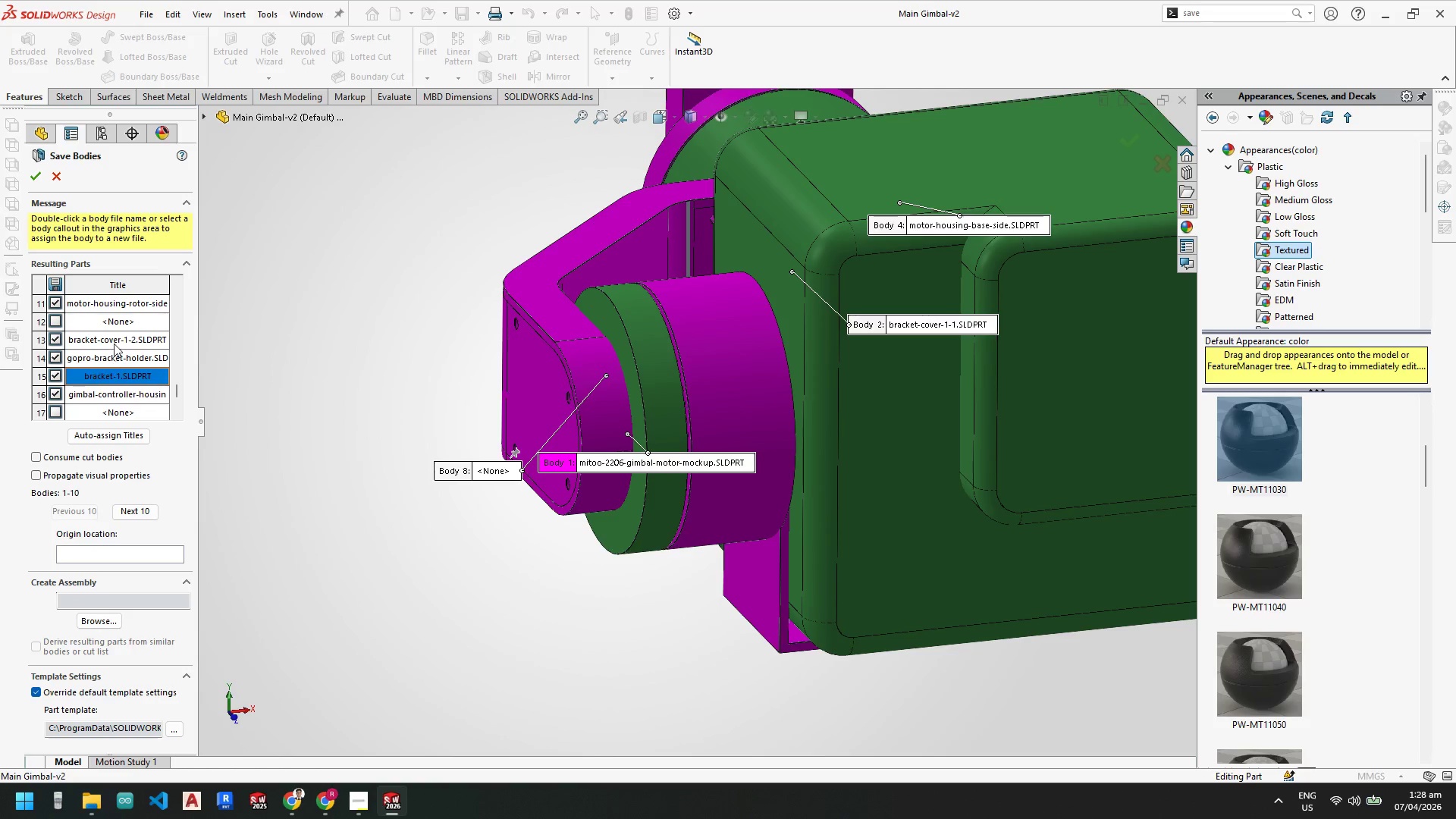 
left_click([118, 339])
 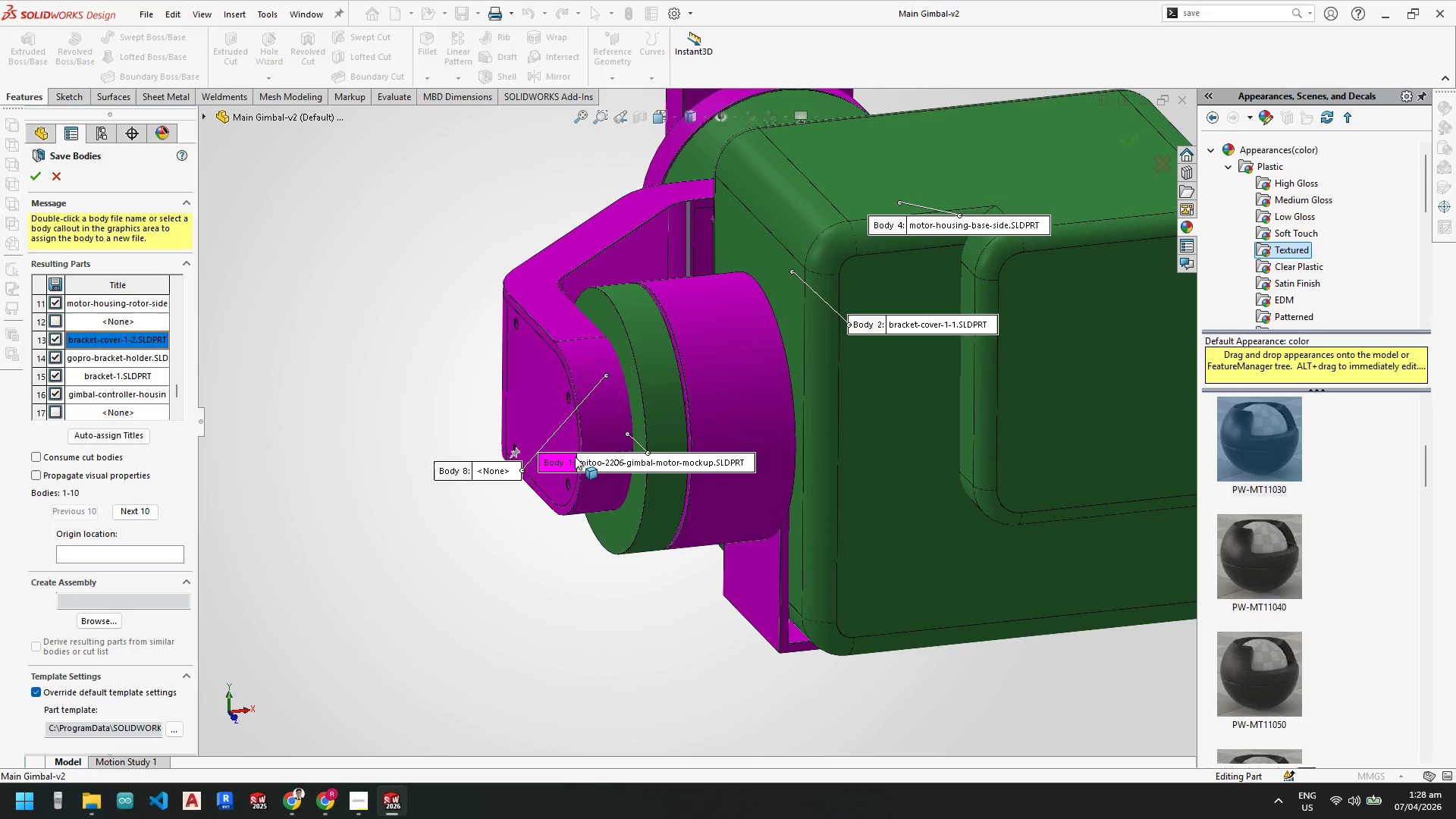 
scroll: coordinate [708, 597], scroll_direction: up, amount: 4.0
 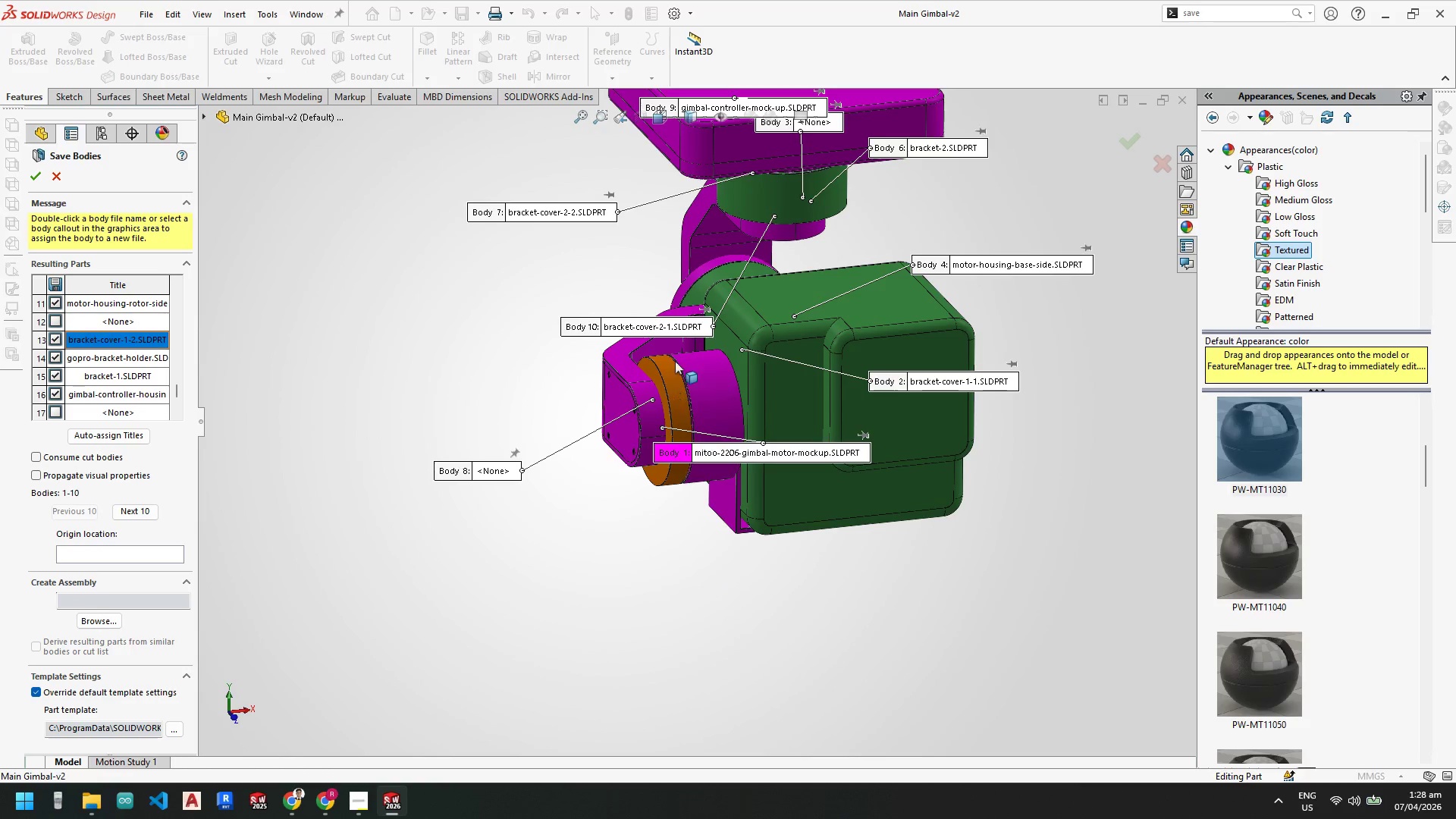 
scroll: coordinate [740, 353], scroll_direction: none, amount: 0.0
 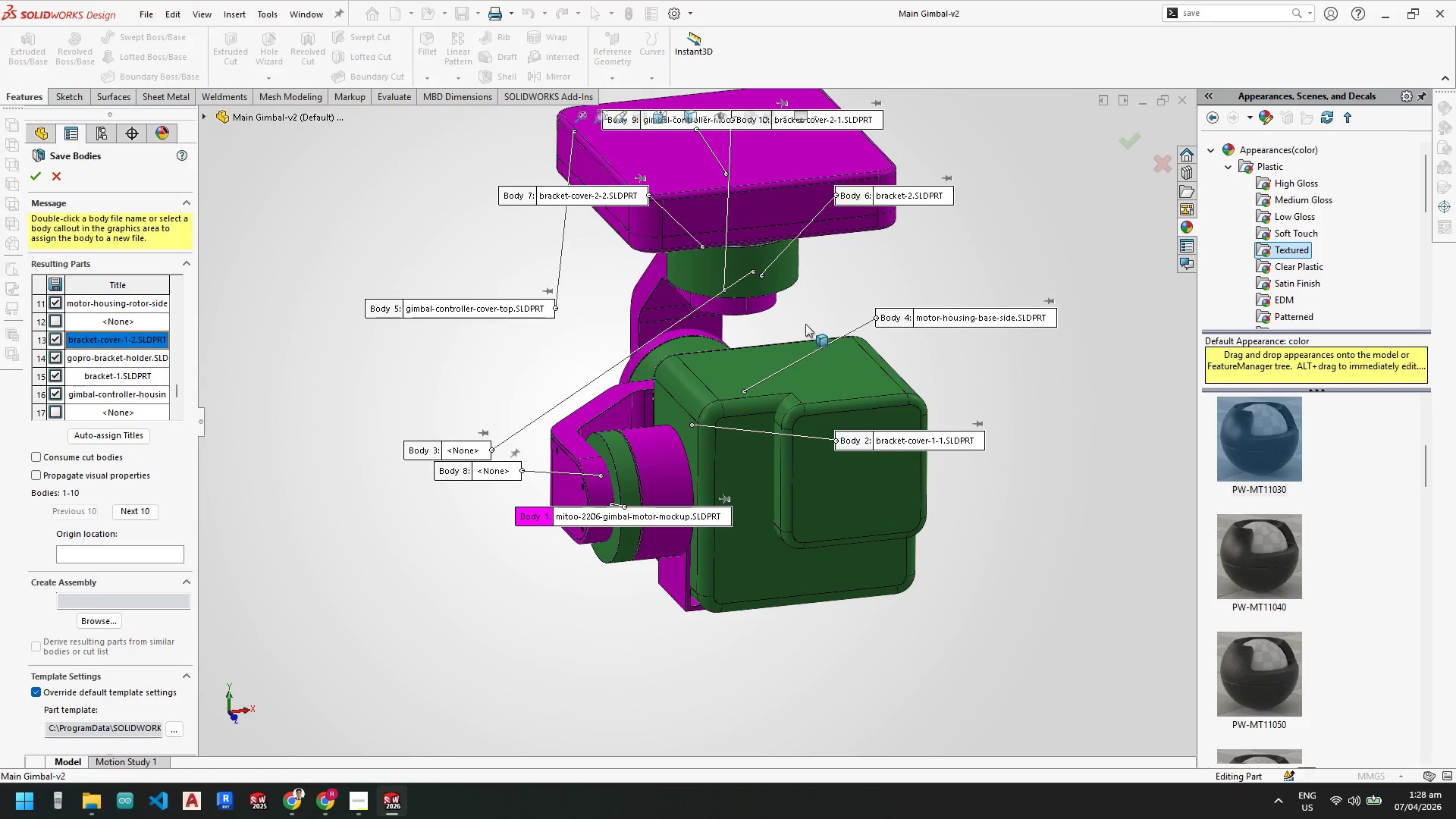 
scroll: coordinate [806, 322], scroll_direction: down, amount: 2.0
 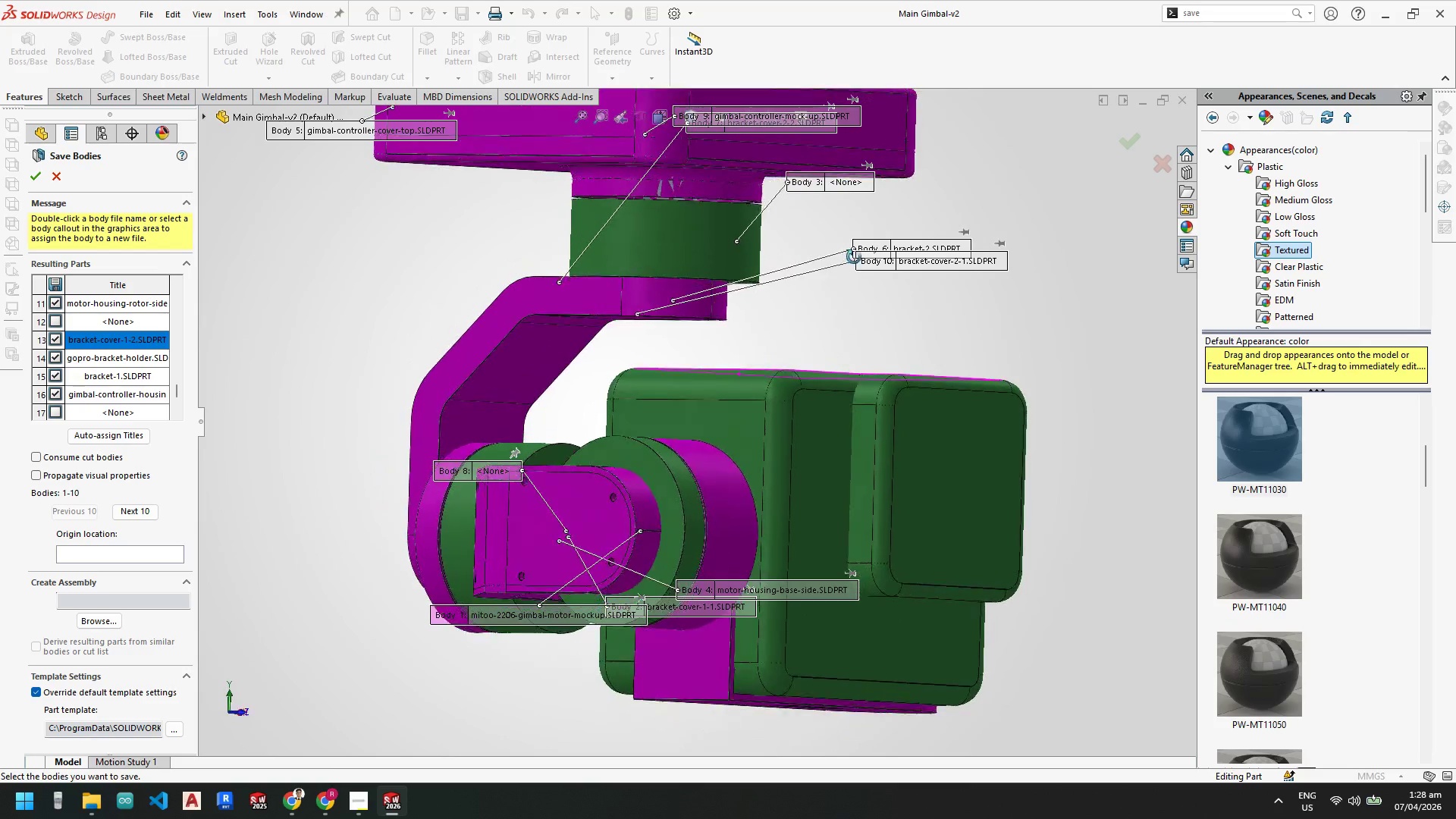 
scroll: coordinate [830, 331], scroll_direction: up, amount: 2.0
 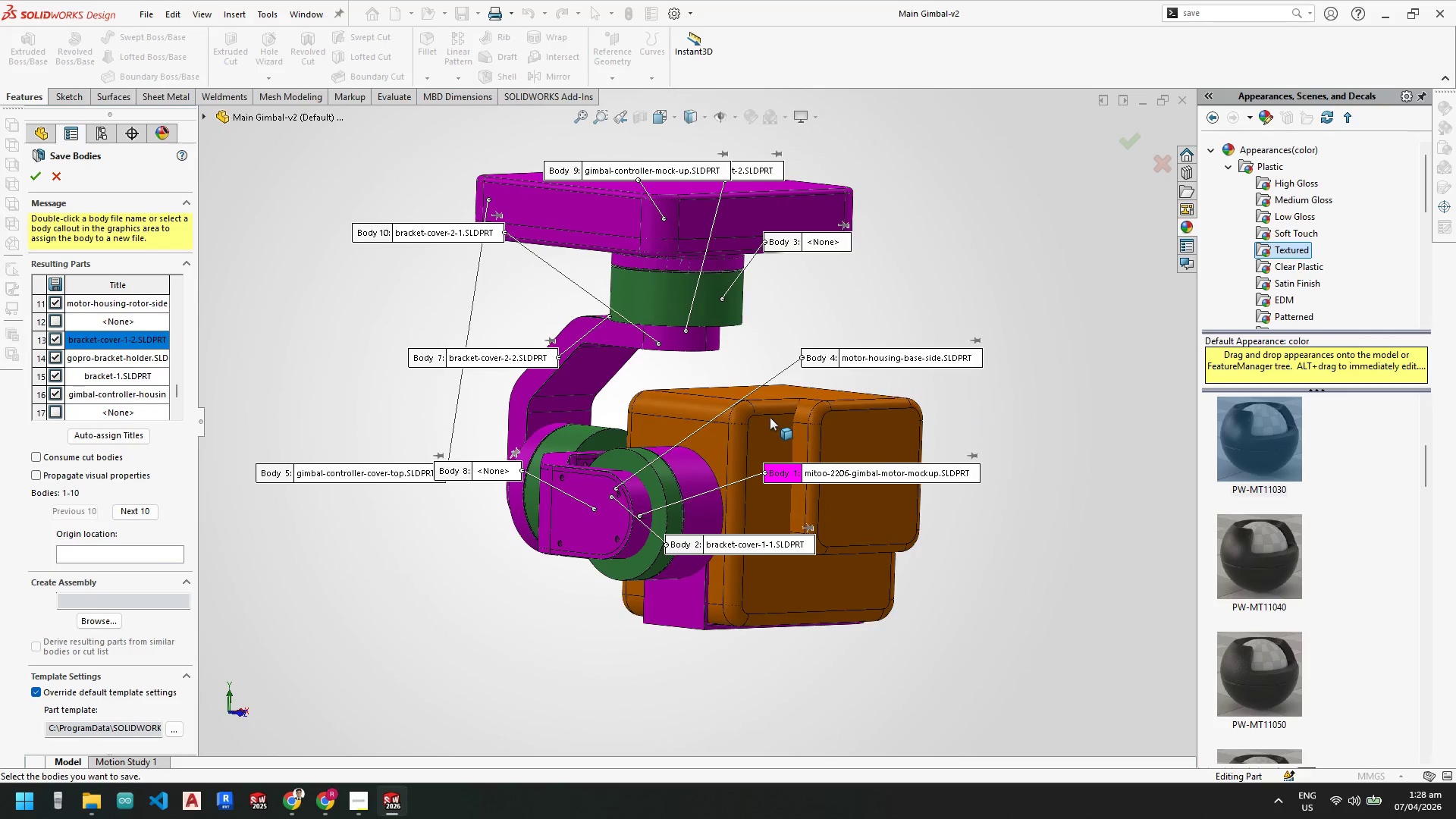 
left_click([768, 419])
 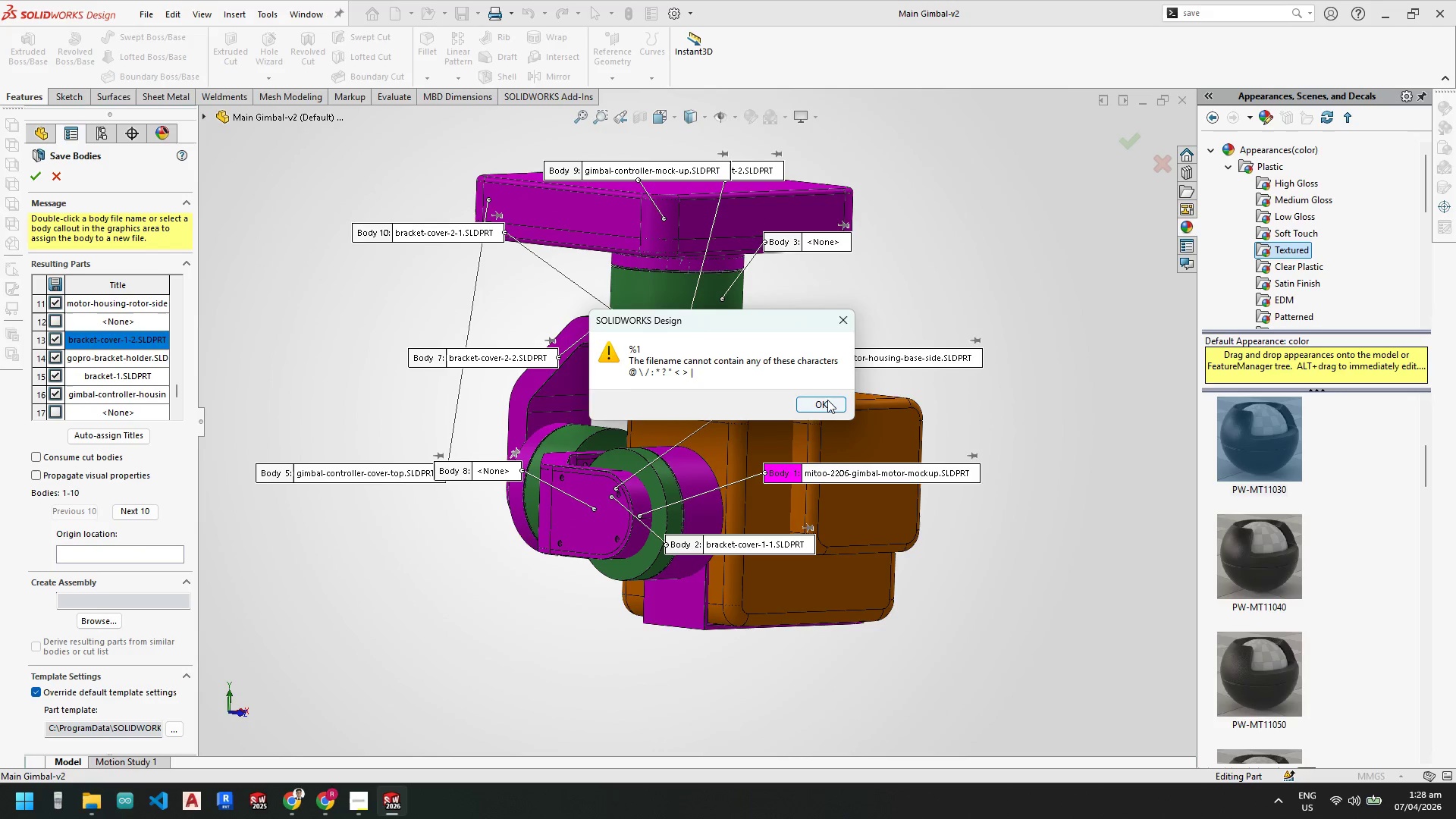 
left_click([827, 400])
 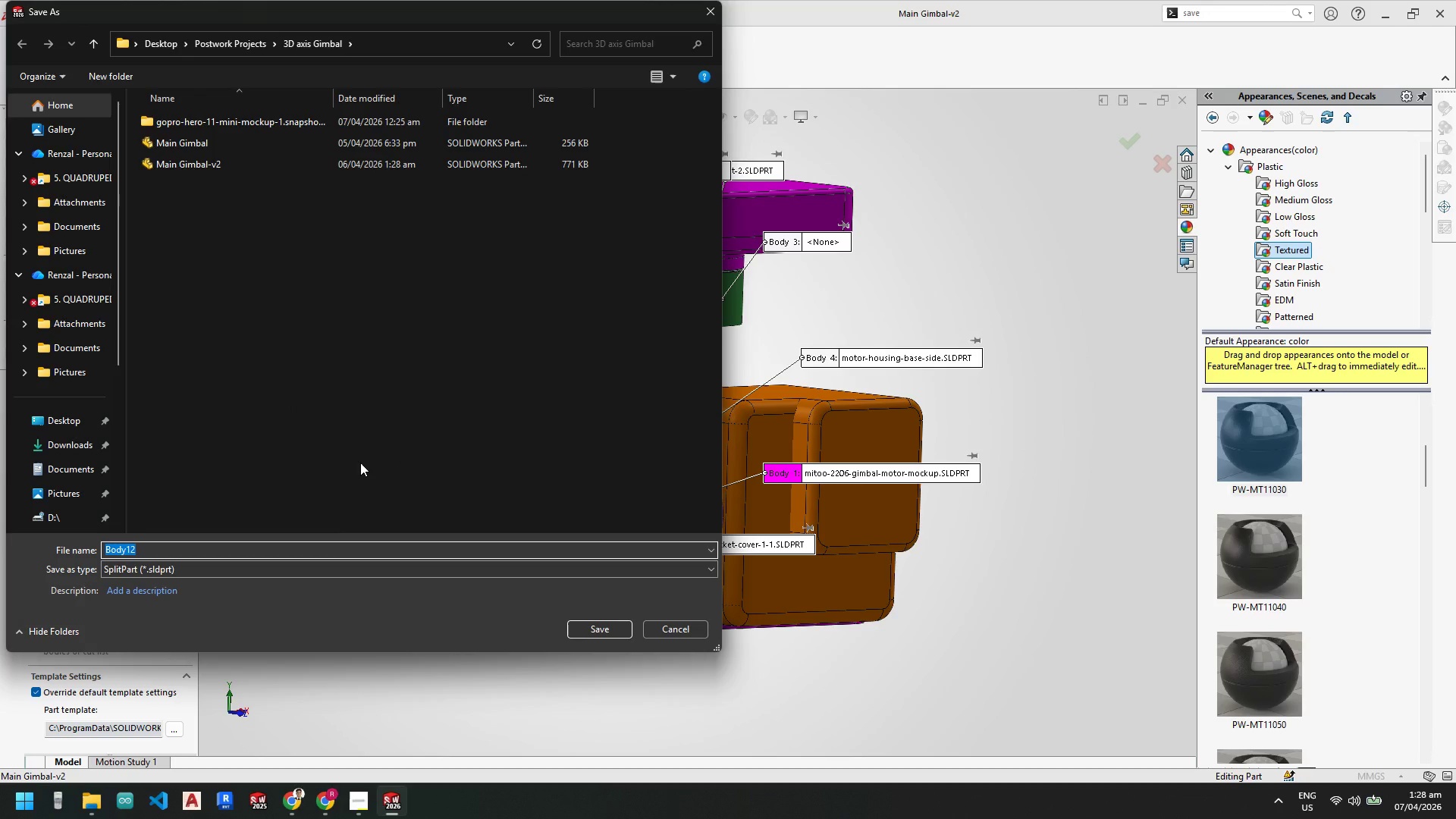 
wait(8.14)
 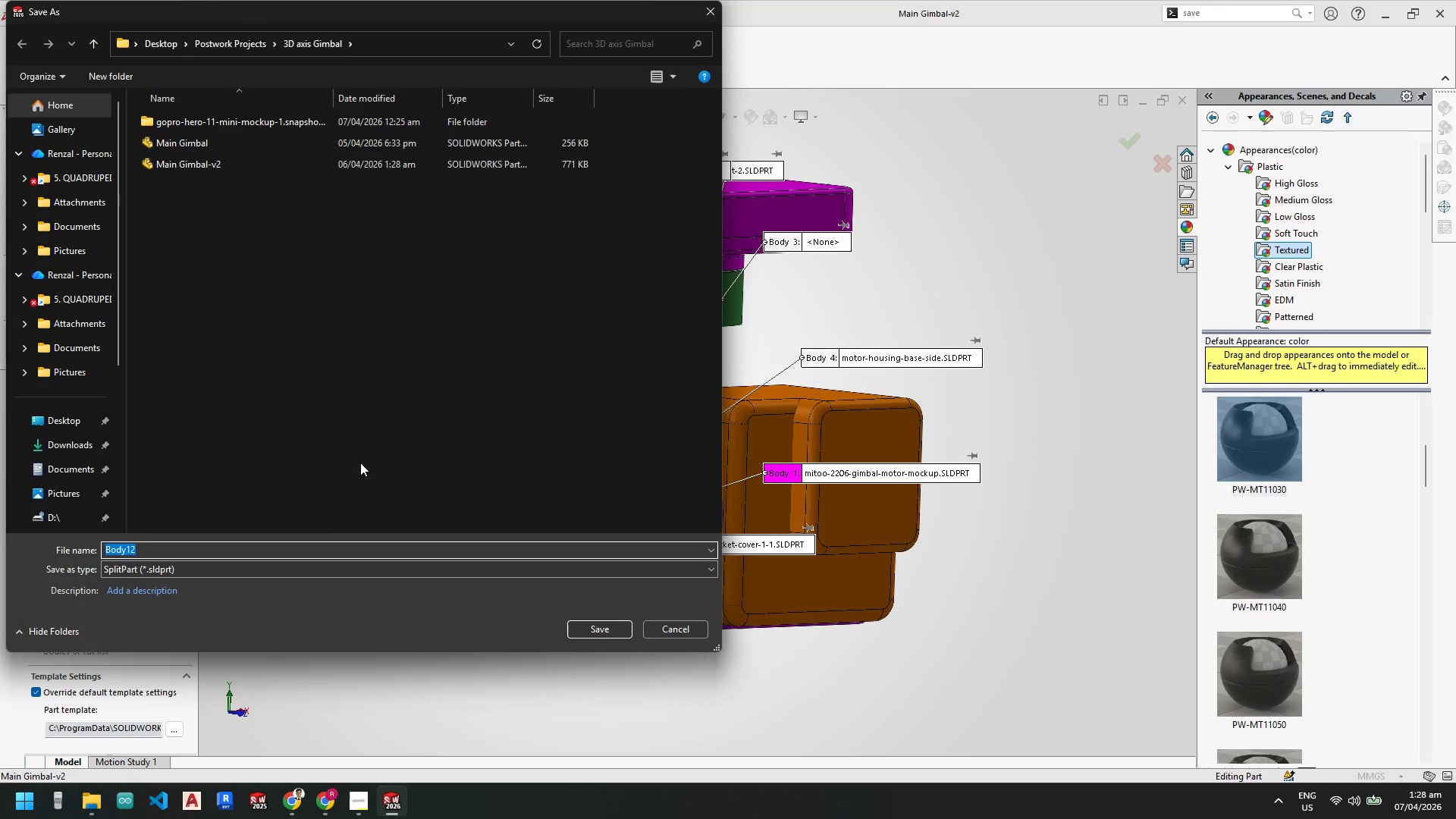 
key(Backspace)
type(gopro-11-mini)
 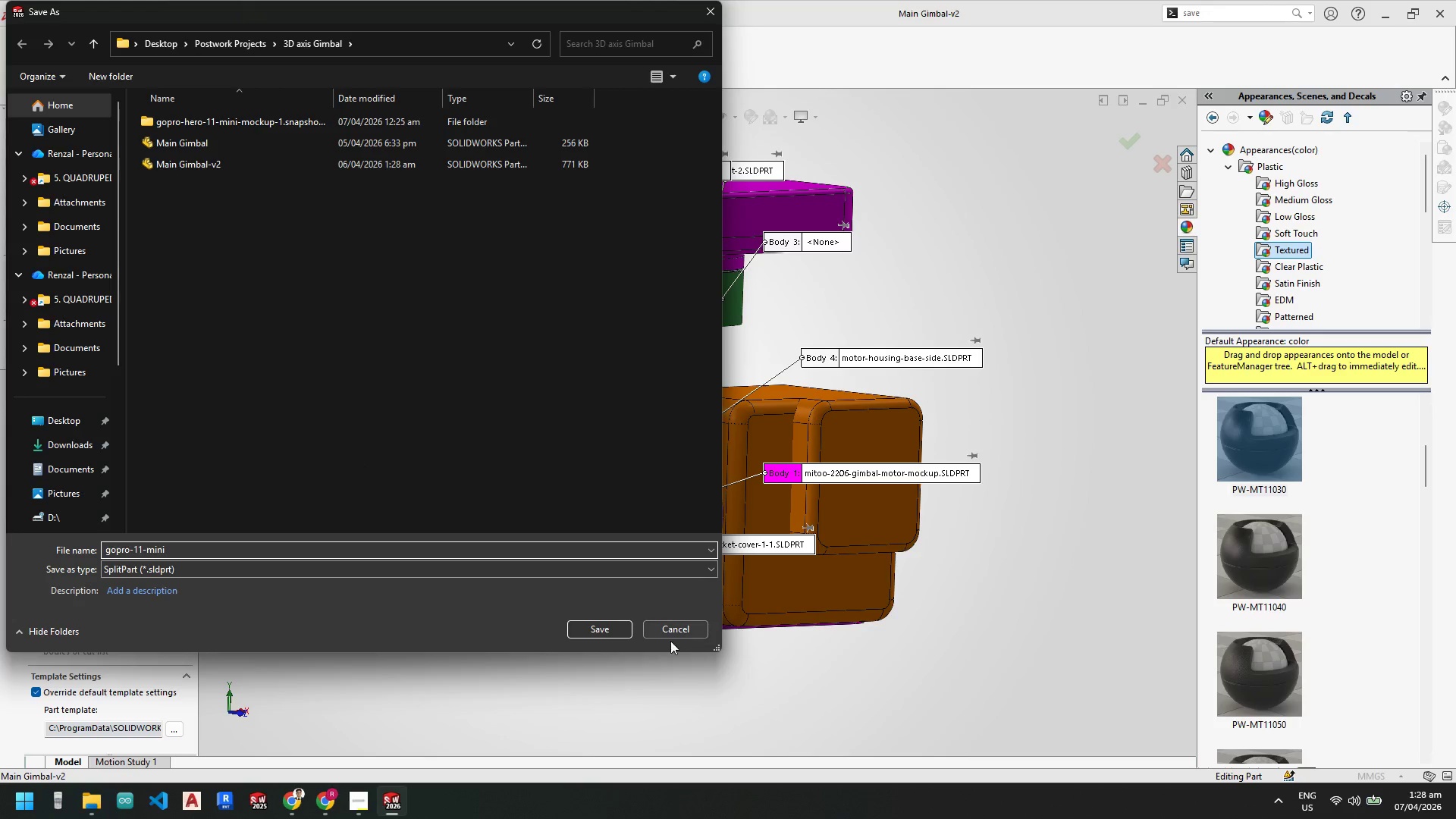 
left_click([610, 626])
 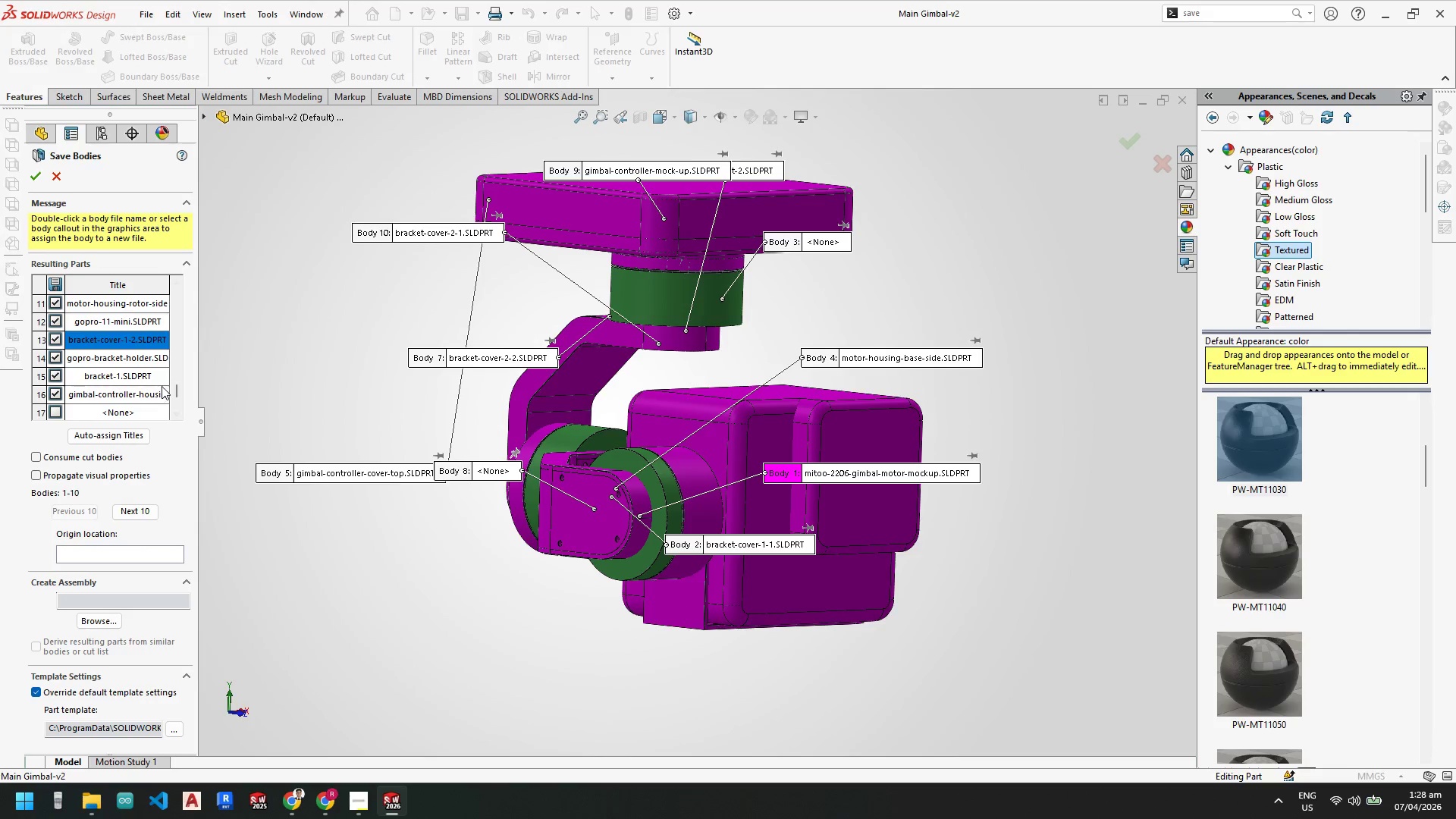 
left_click_drag(start_coordinate=[179, 387], to_coordinate=[187, 382])
 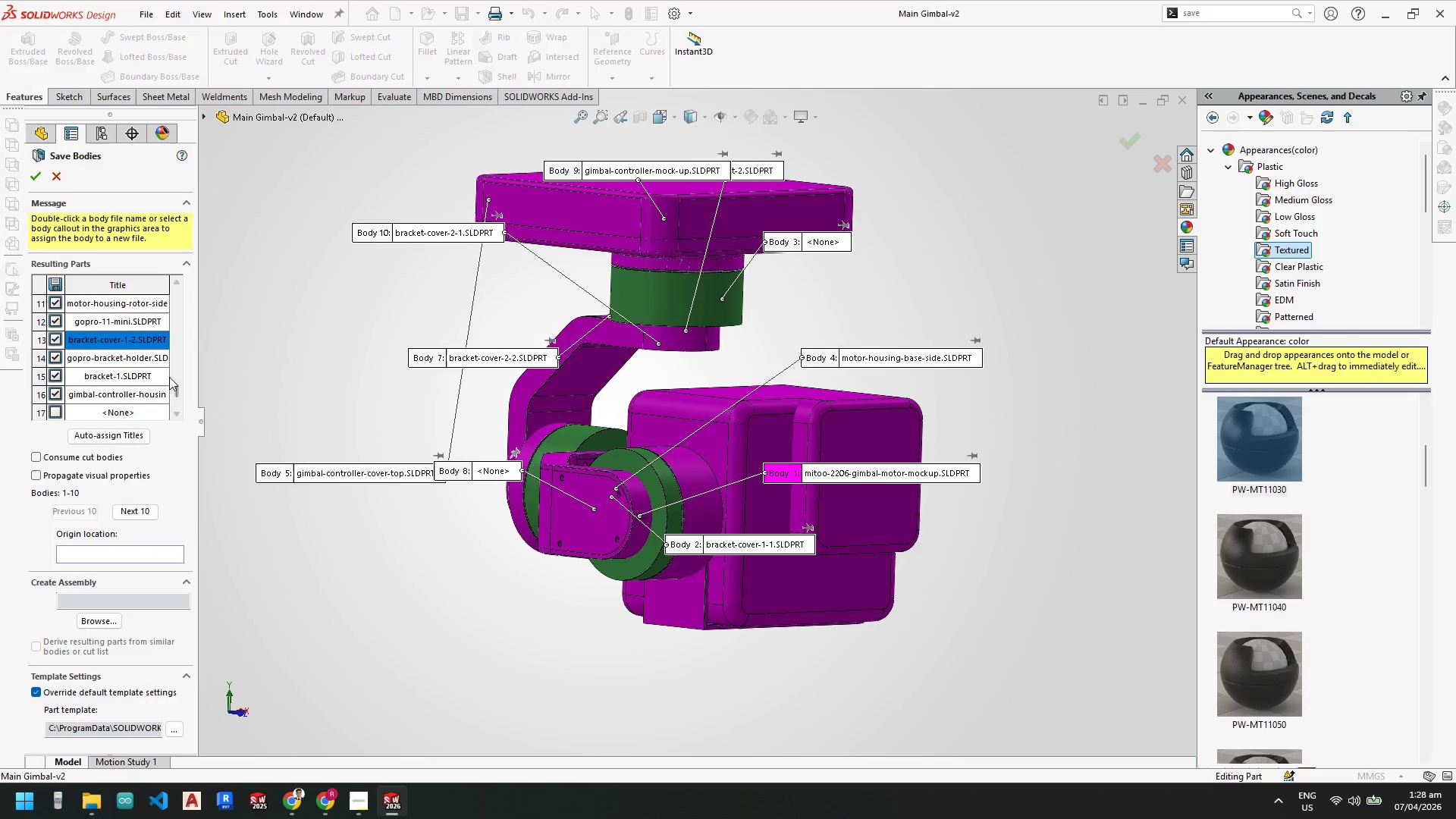 
left_click_drag(start_coordinate=[177, 389], to_coordinate=[194, 290])
 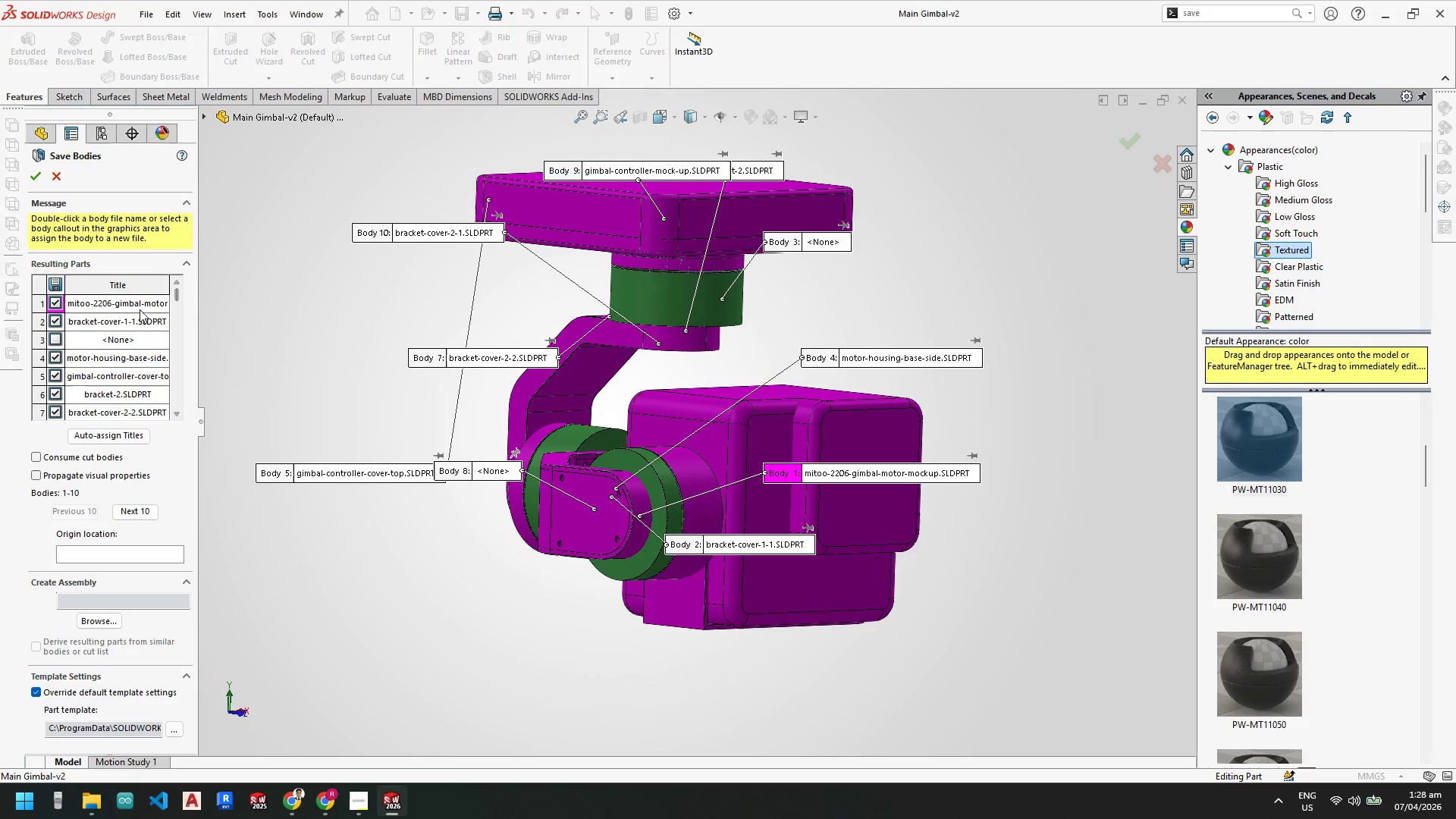 
left_click([143, 303])
 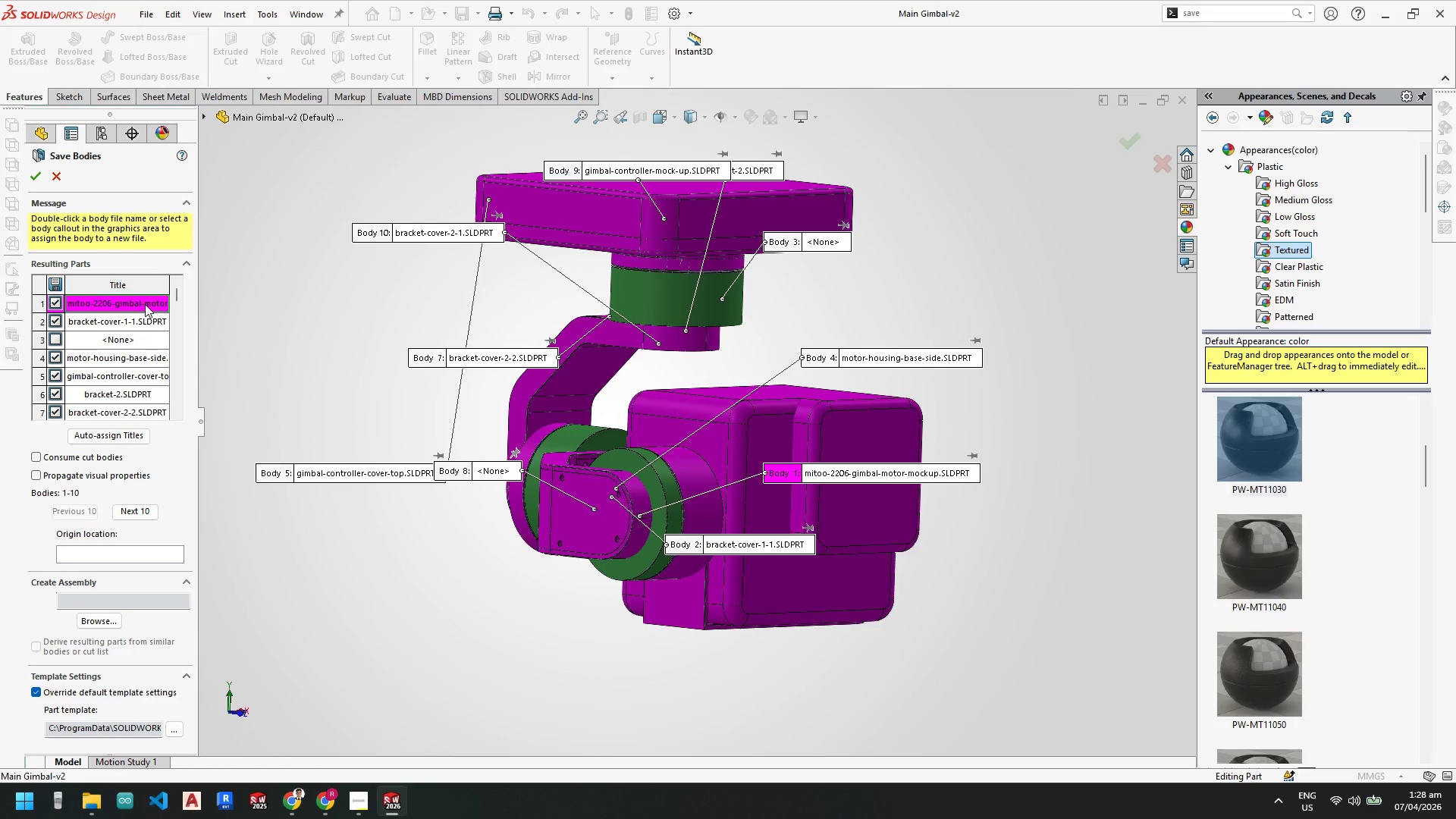 
double_click([145, 304])
 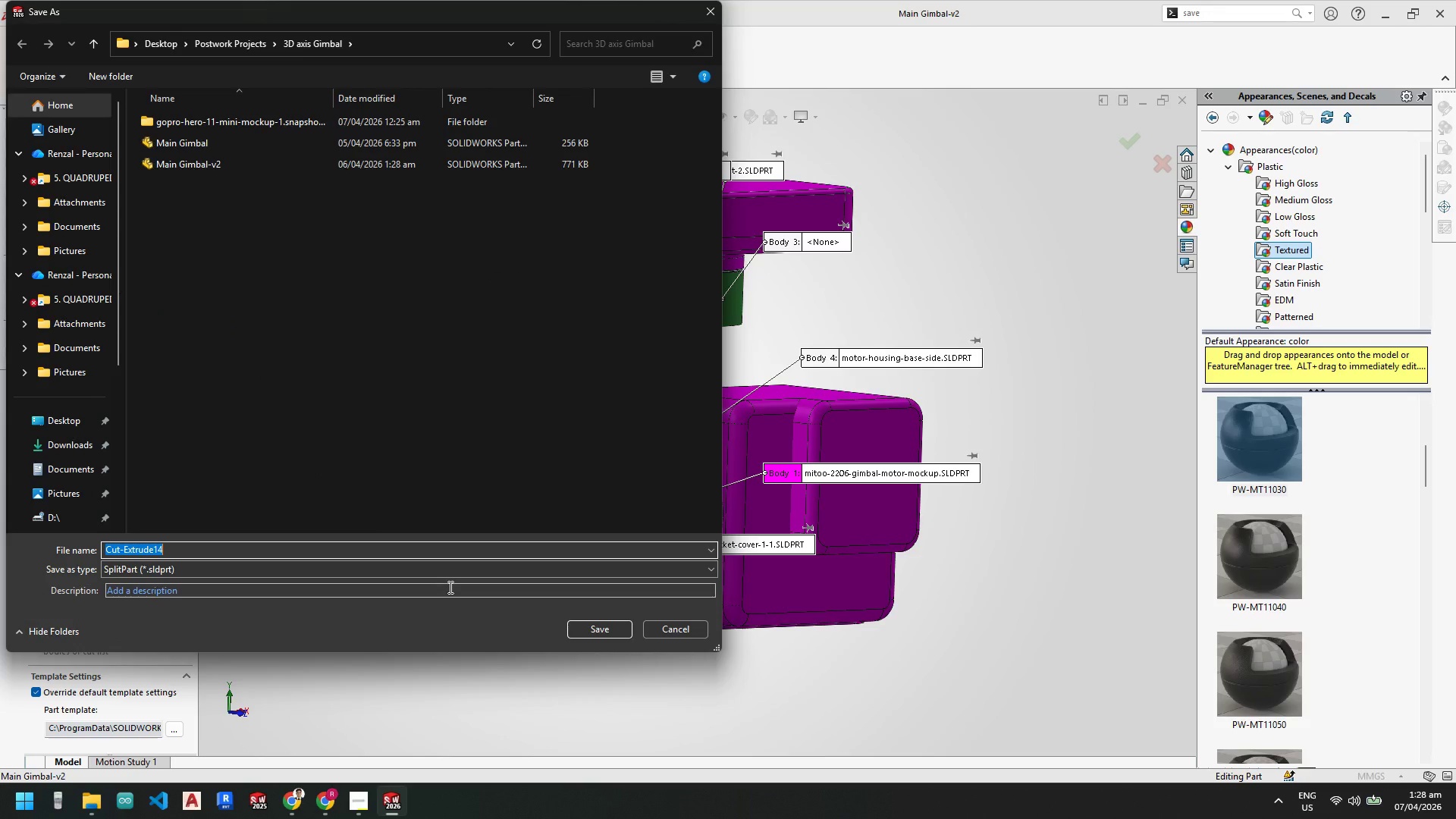 
type(mitoo-gimbal-motor-)
key(Backspace)
type(-2206)
 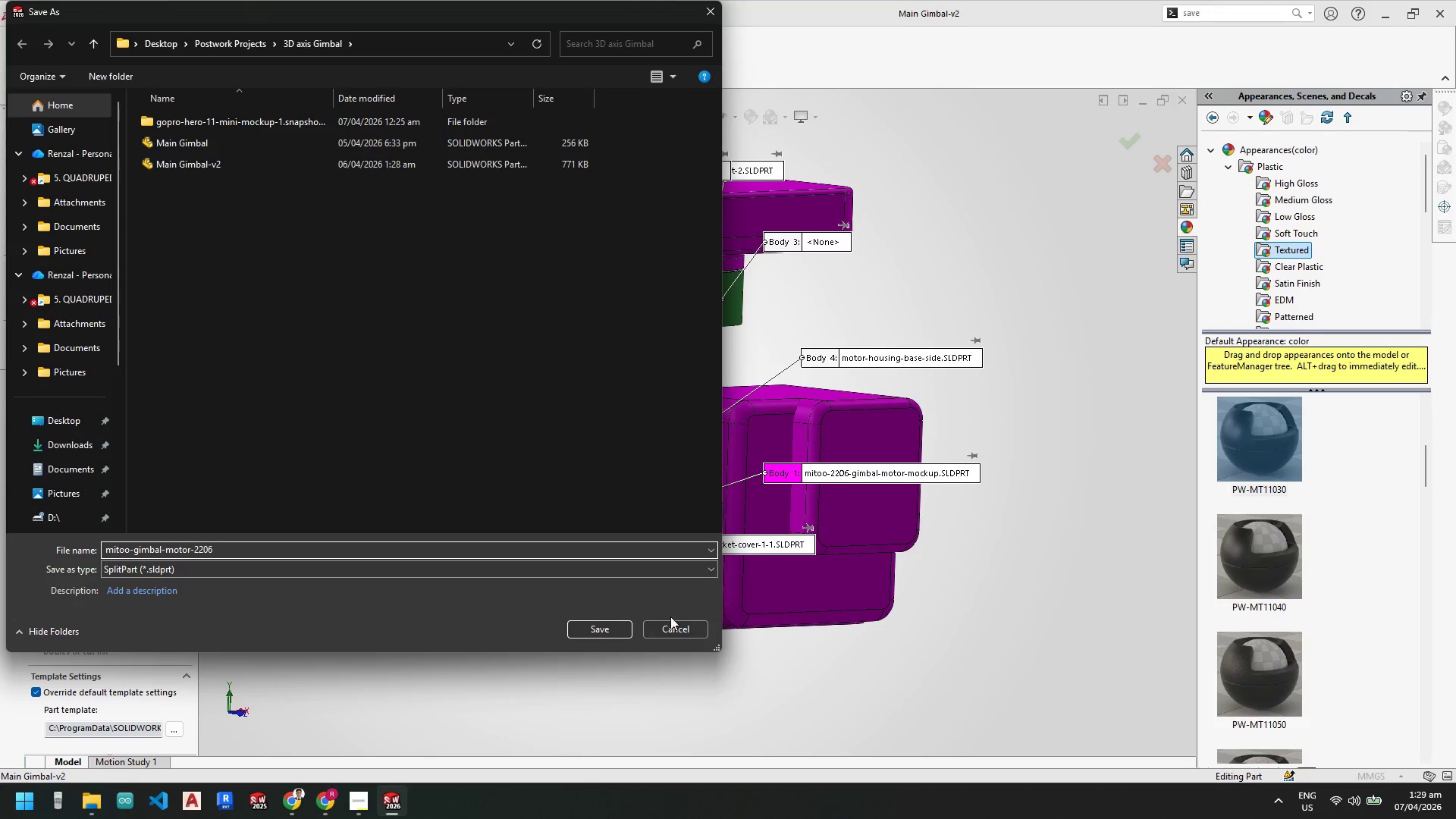 
left_click([613, 629])
 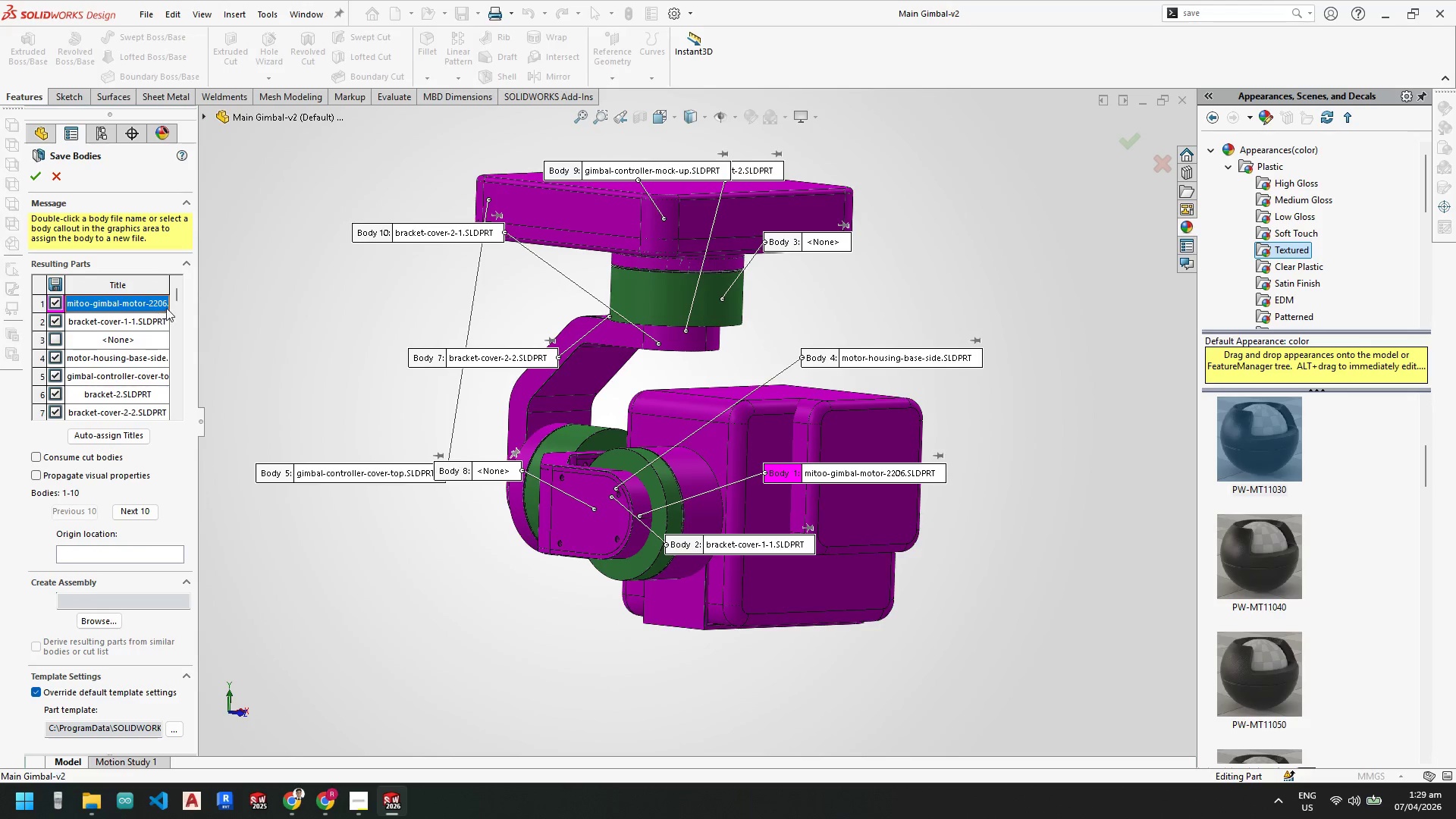 
left_click_drag(start_coordinate=[180, 296], to_coordinate=[180, 304])
 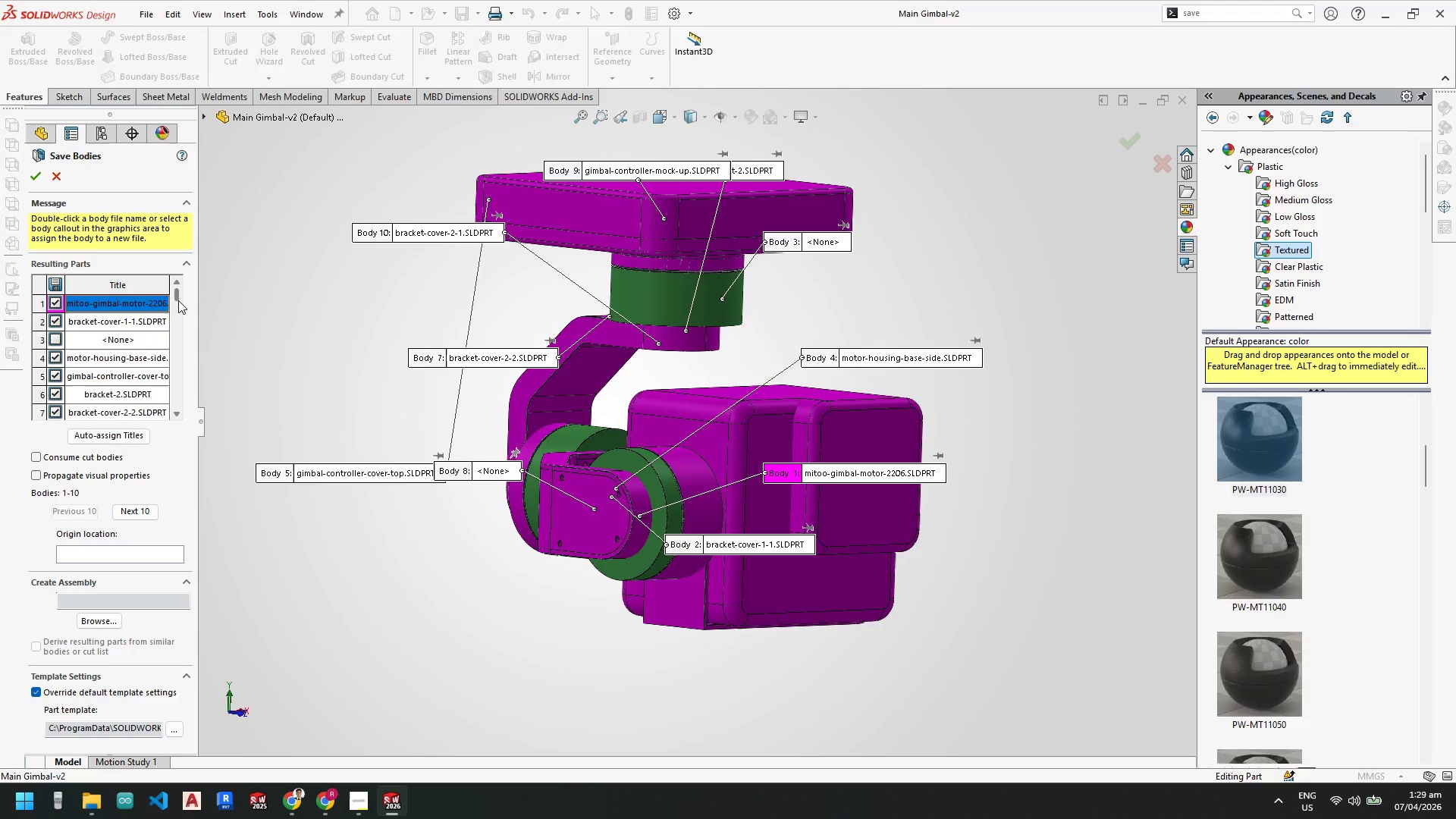 
left_click_drag(start_coordinate=[178, 300], to_coordinate=[174, 415])
 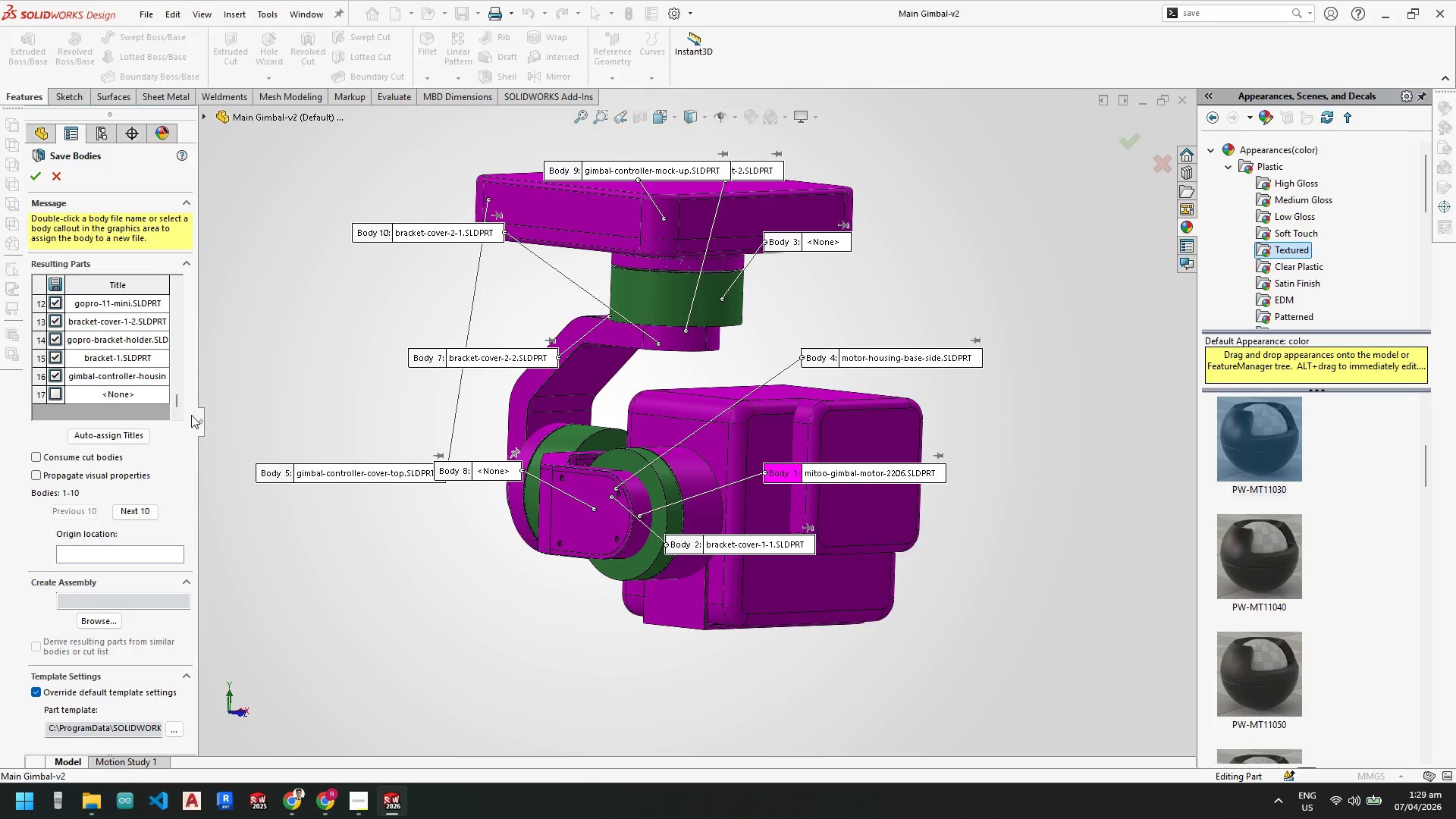 
scroll: coordinate [150, 626], scroll_direction: down, amount: 9.0
 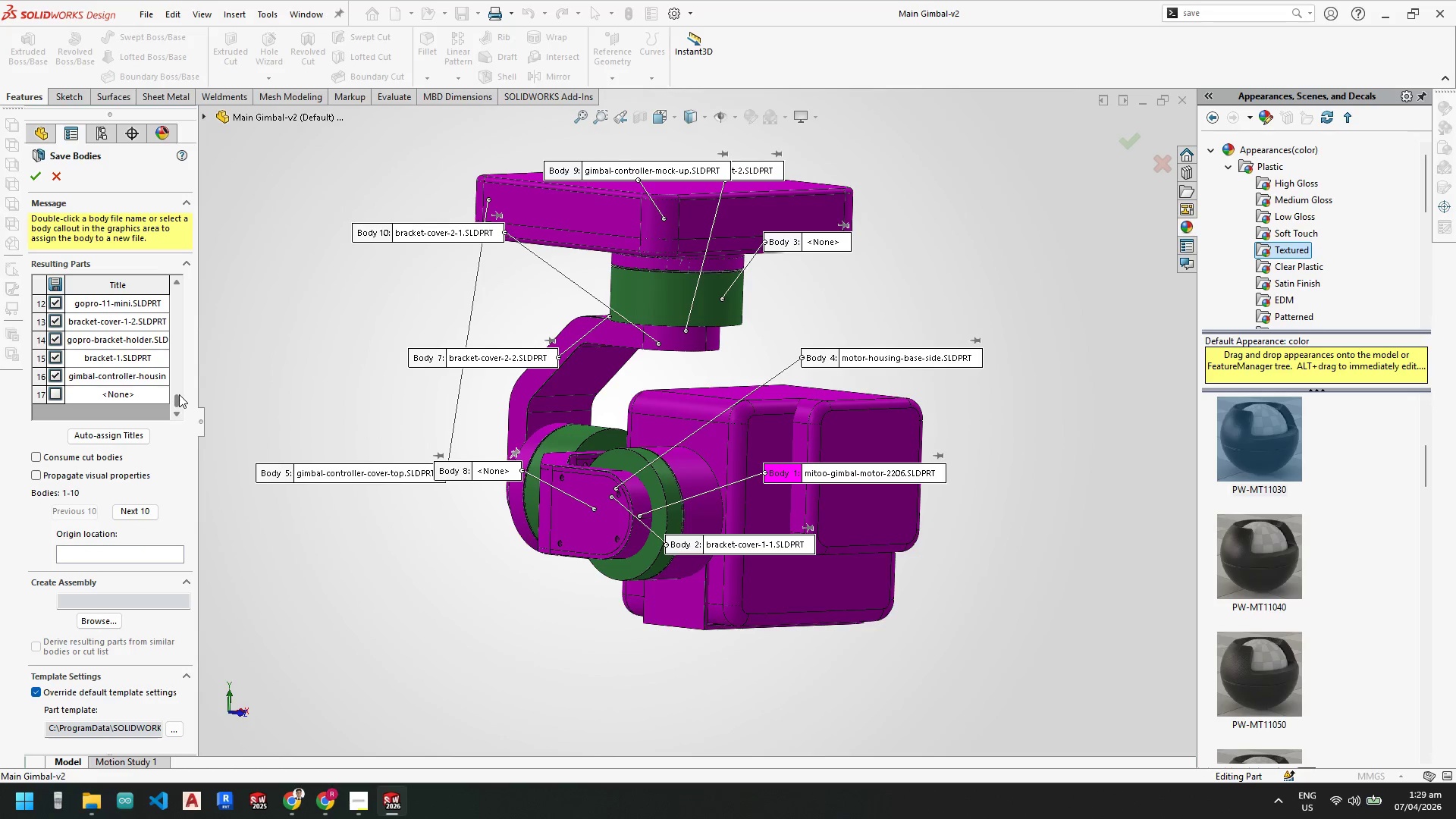 
left_click_drag(start_coordinate=[179, 397], to_coordinate=[178, 432])
 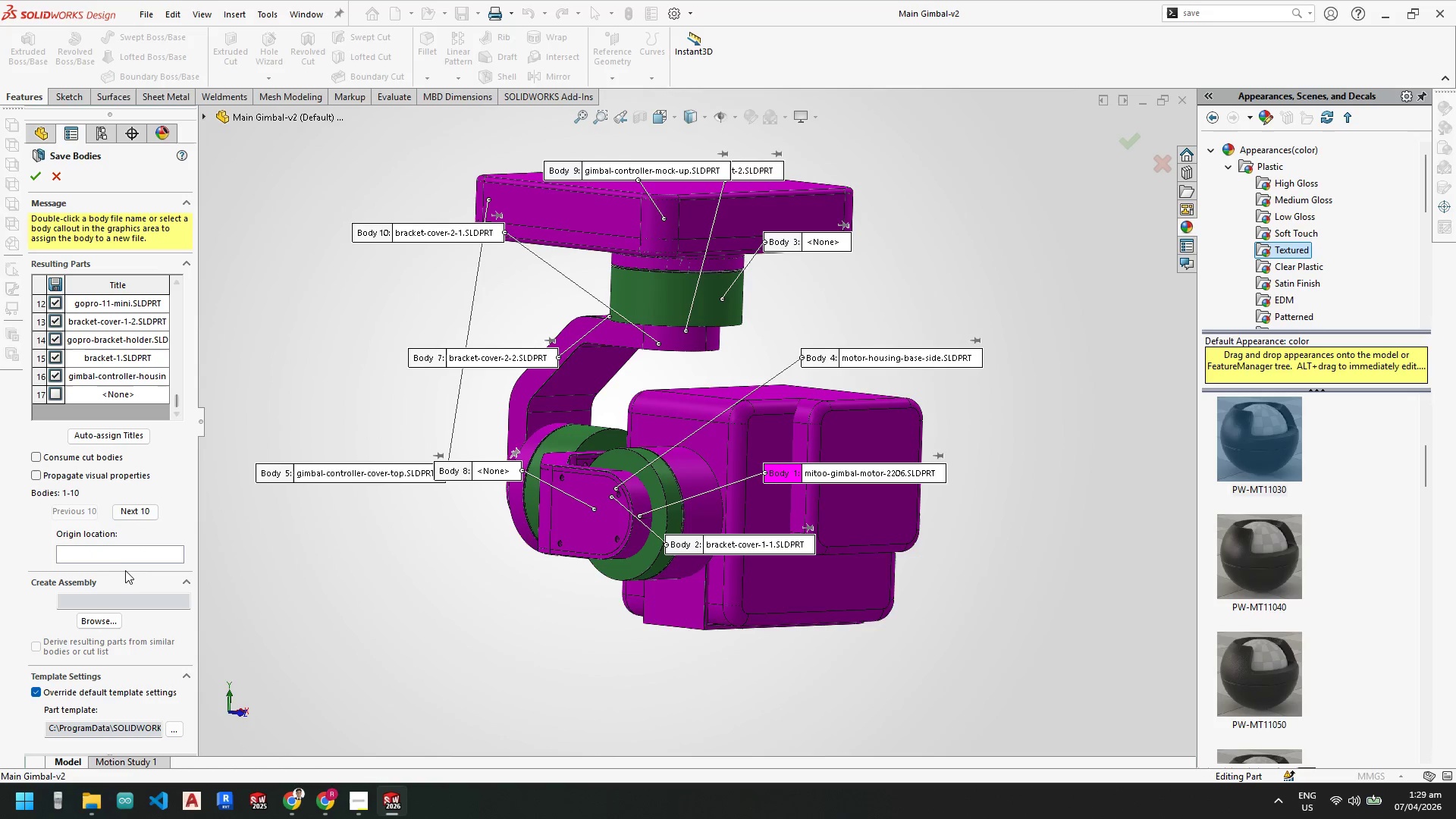 
scroll: coordinate [126, 571], scroll_direction: down, amount: 5.0
 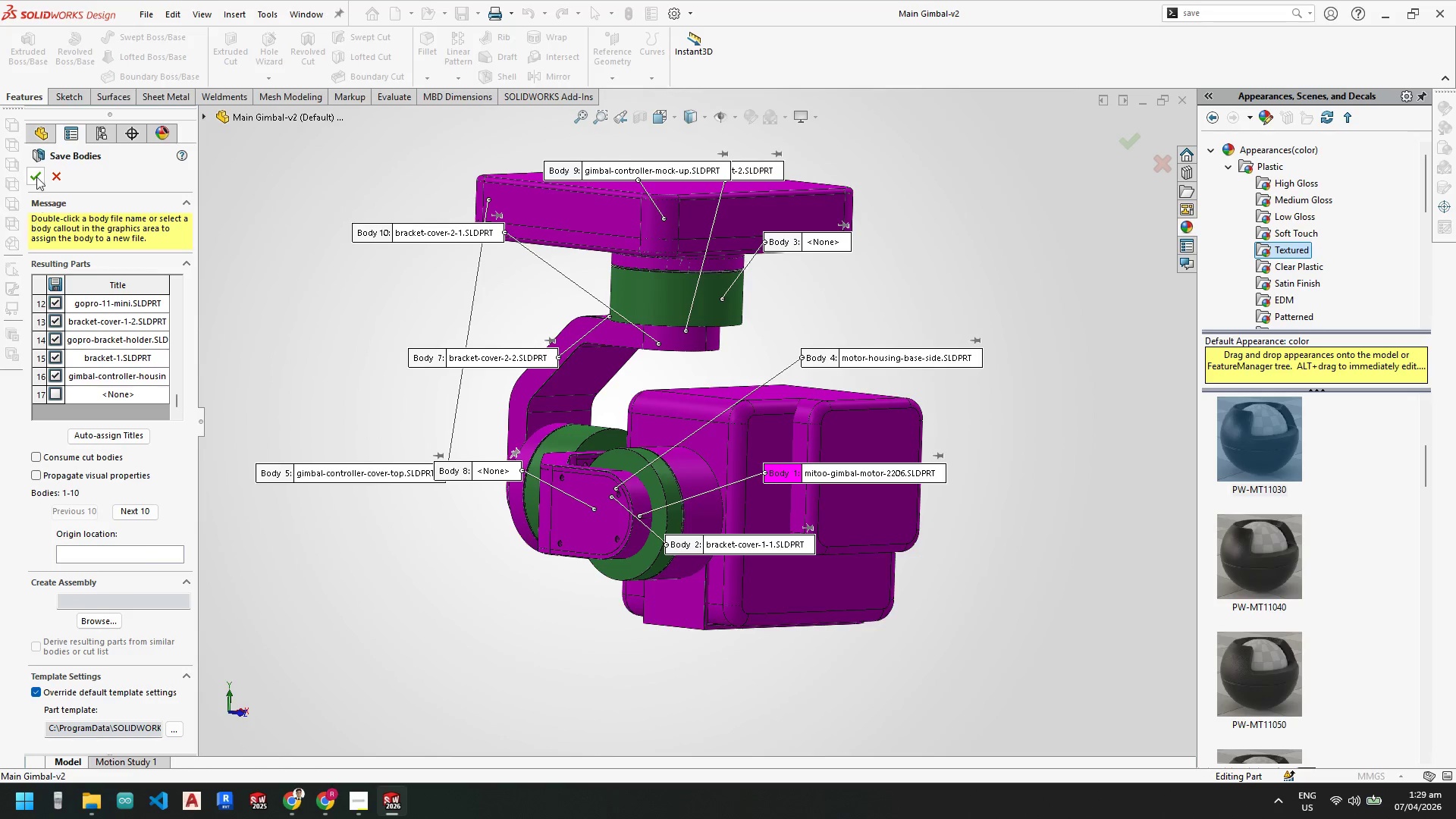 
left_click([36, 177])
 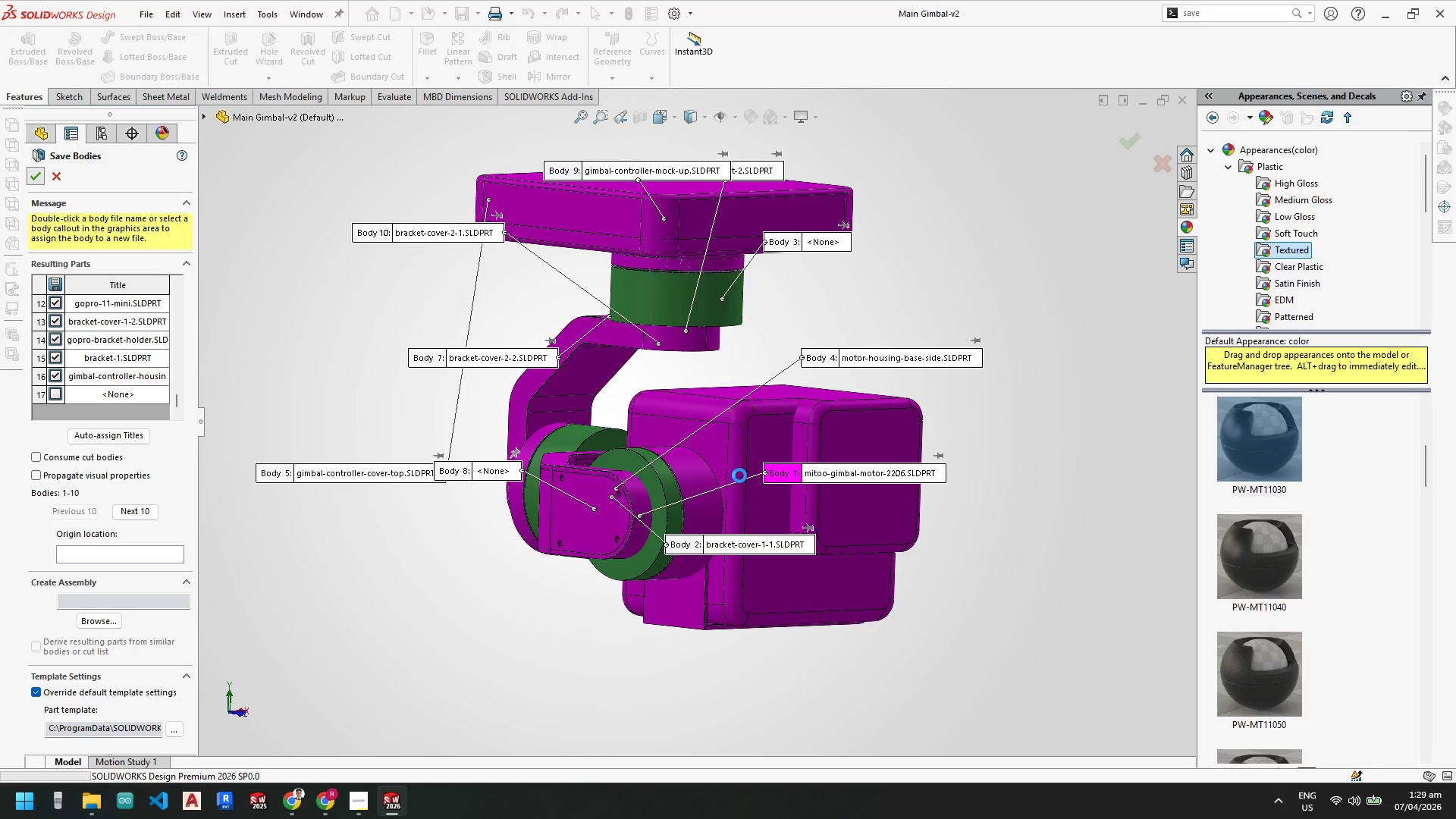 
wait(12.22)
 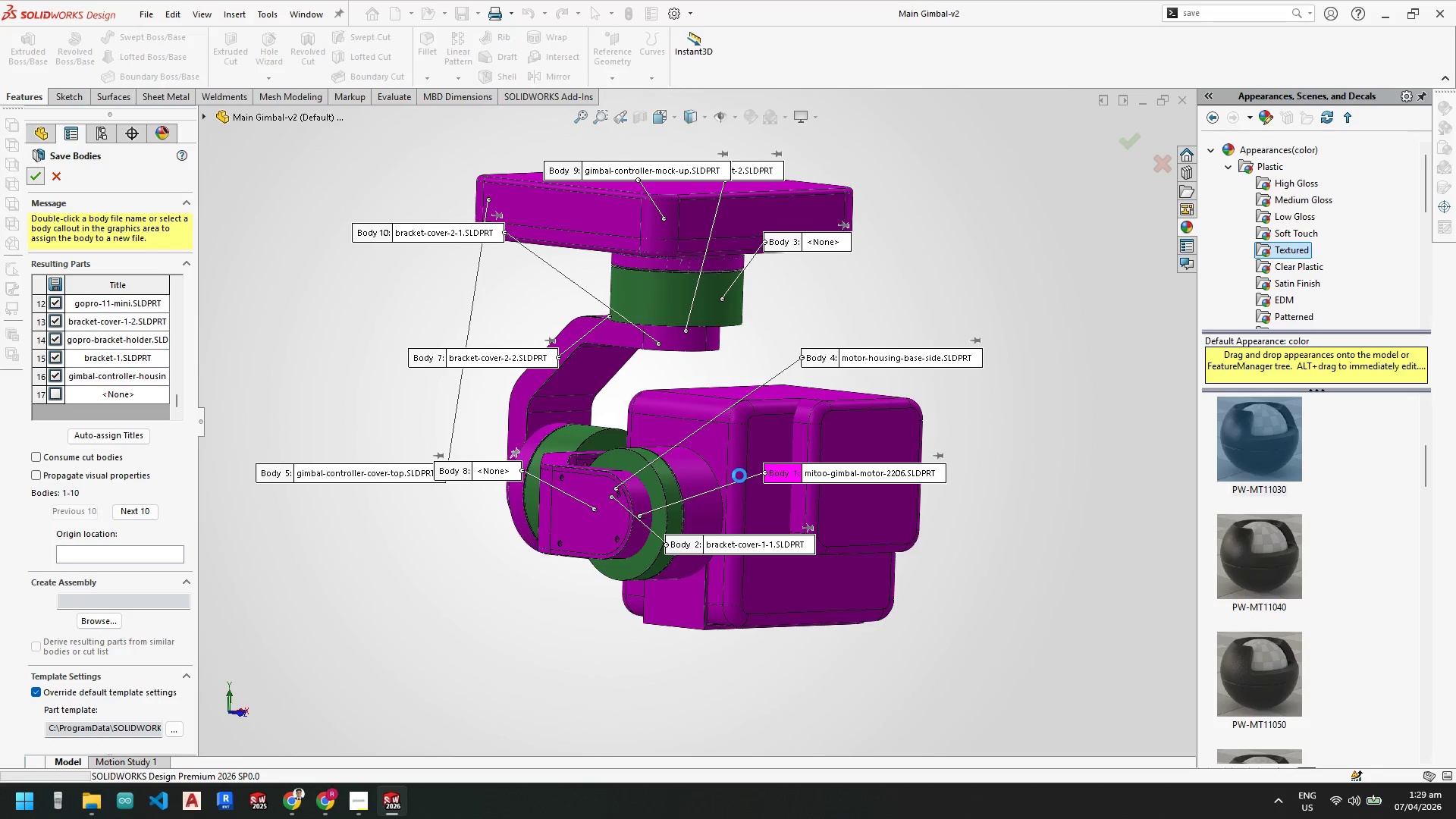 
left_click([759, 371])
 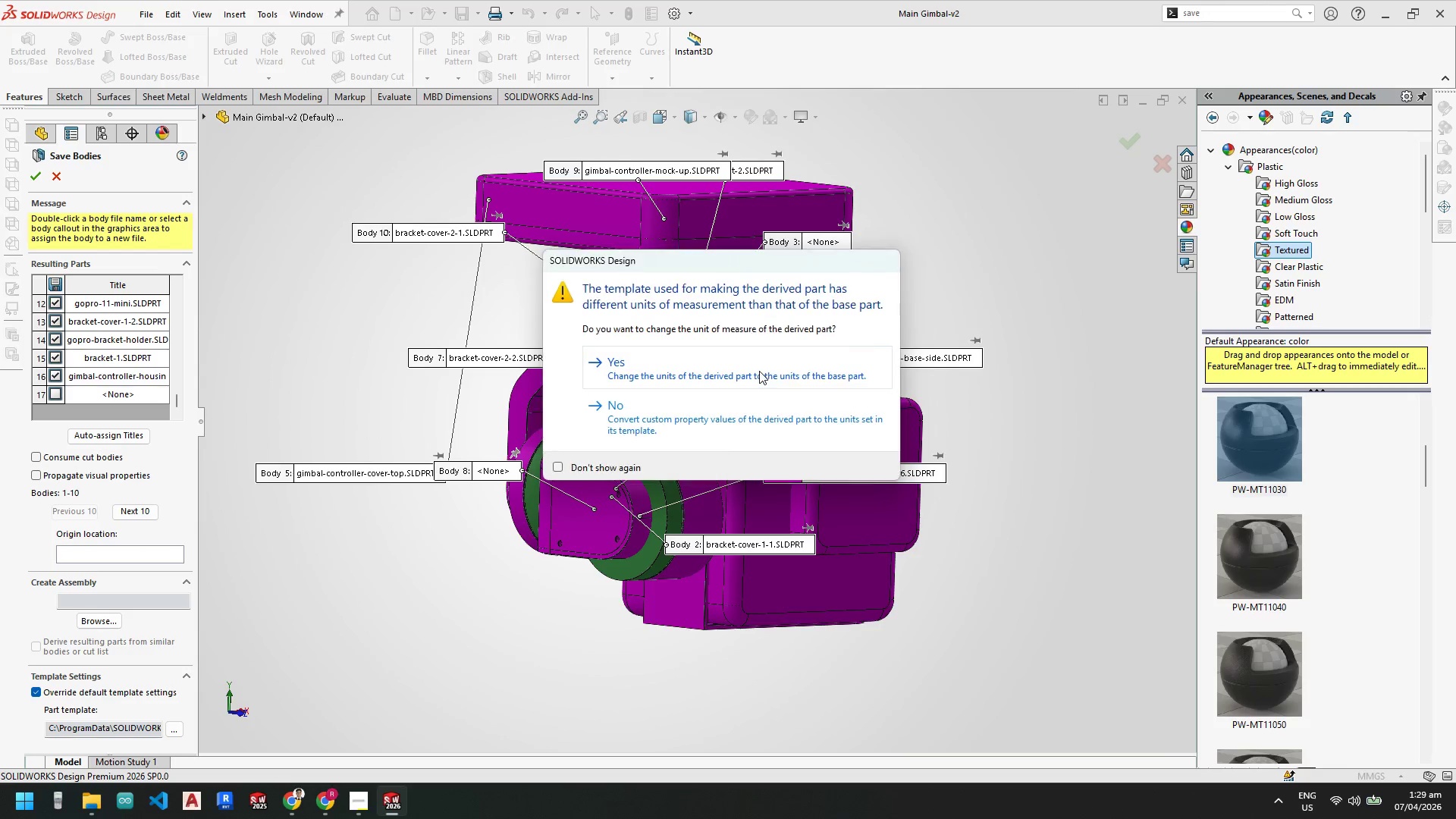 
left_click([759, 371])
 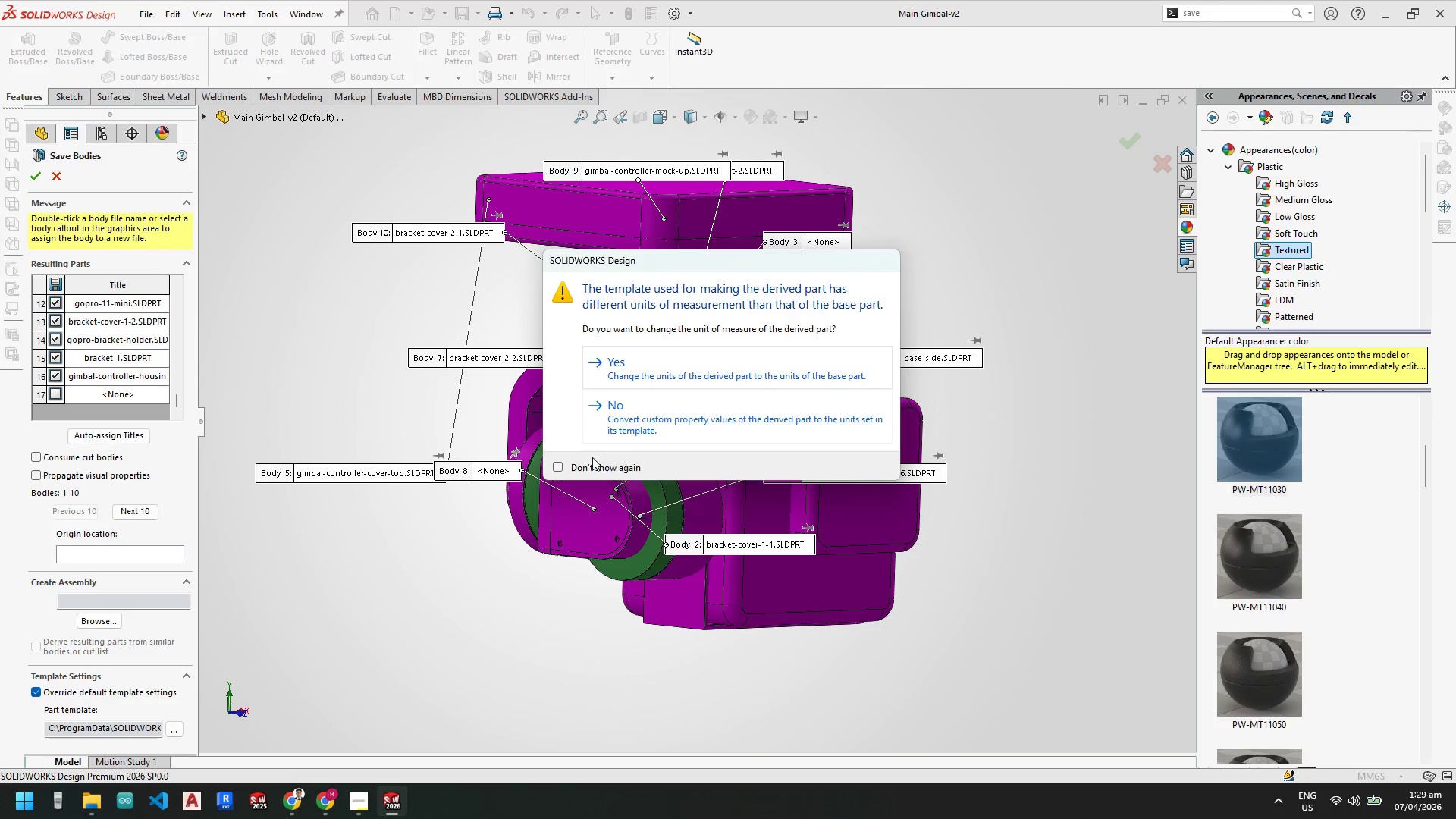 
left_click([557, 467])
 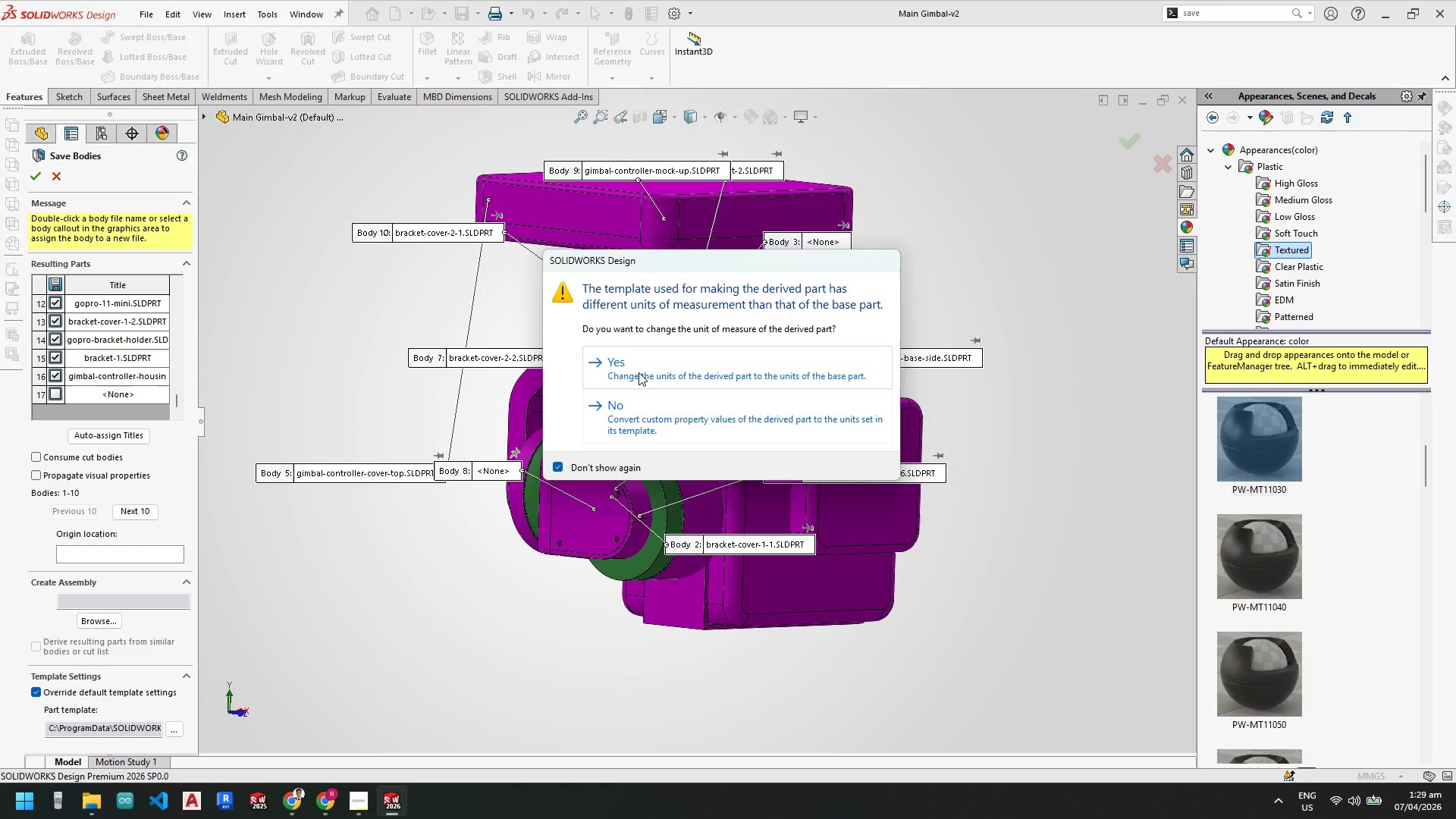 
left_click([645, 371])
 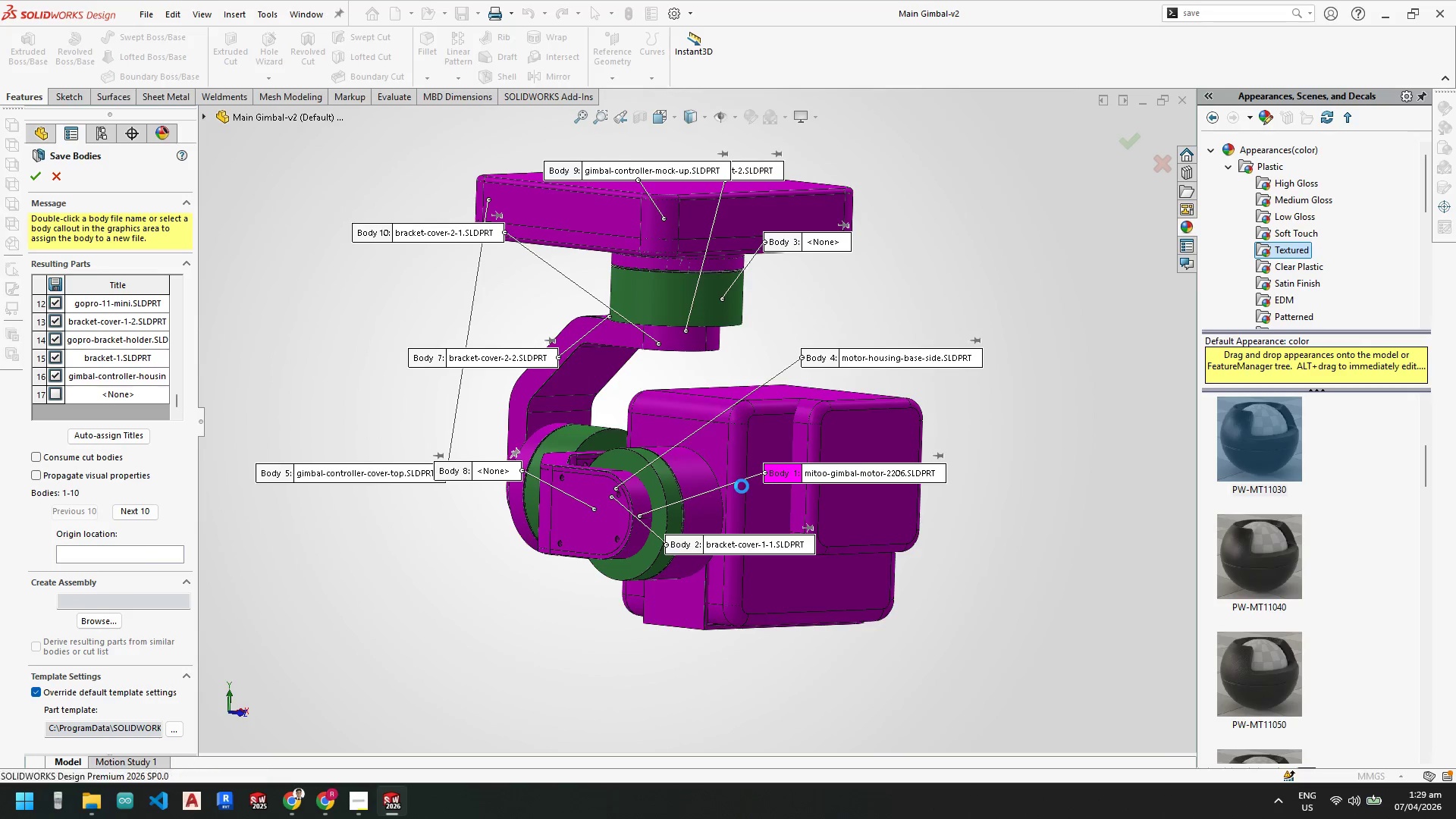 
wait(10.7)
 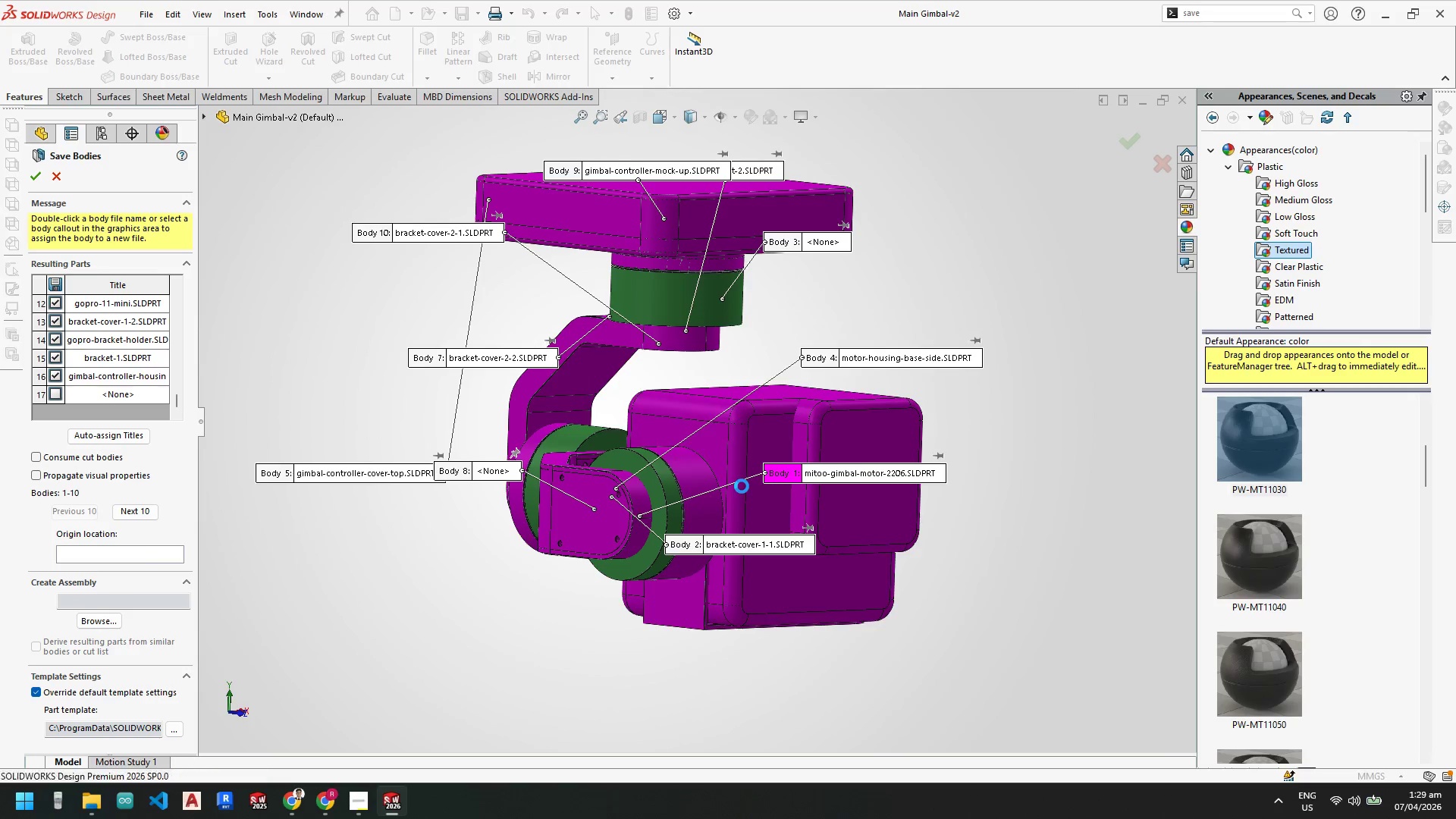 
scroll: coordinate [651, 502], scroll_direction: down, amount: 2.0
 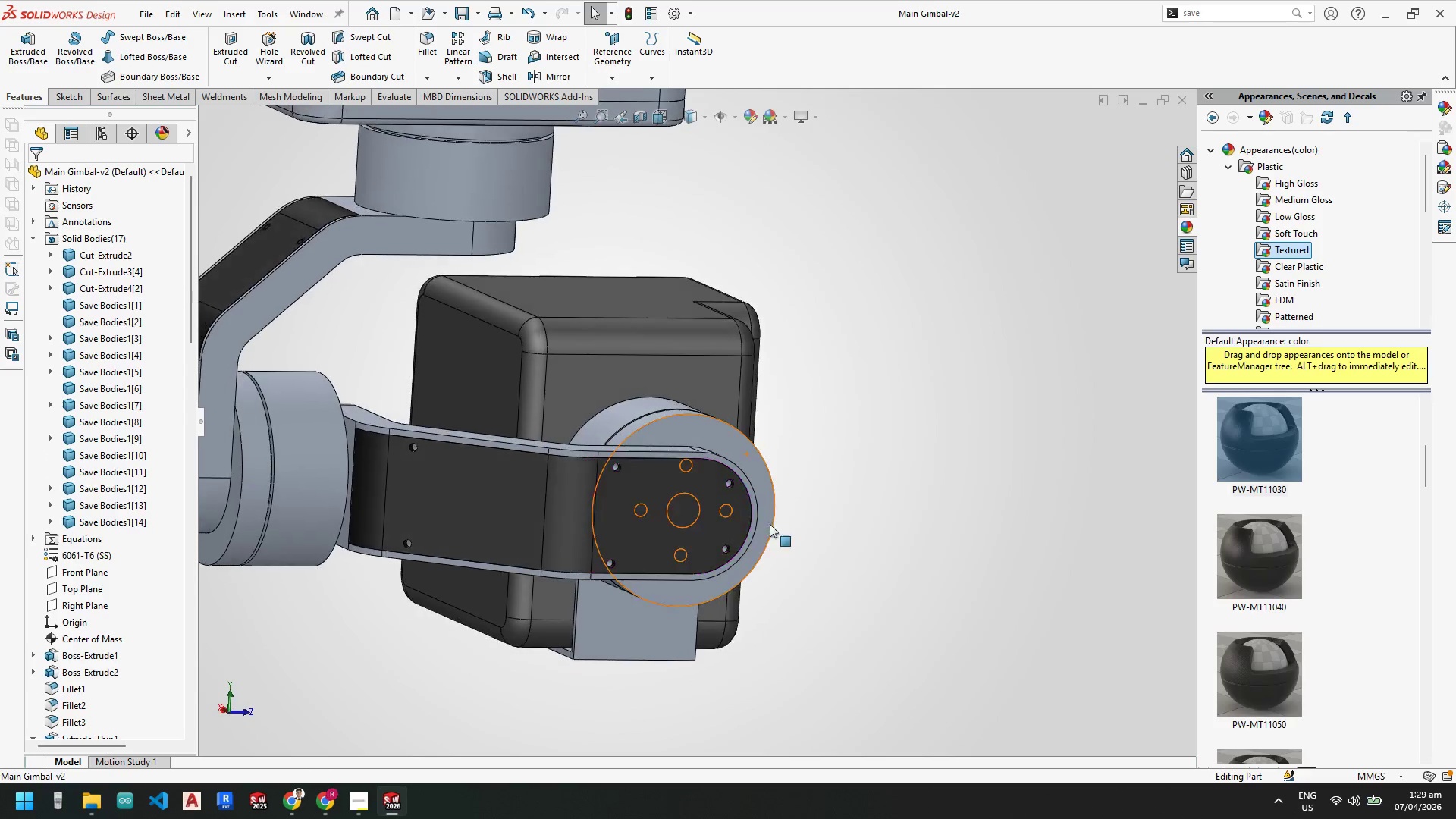 
left_click([424, 419])
 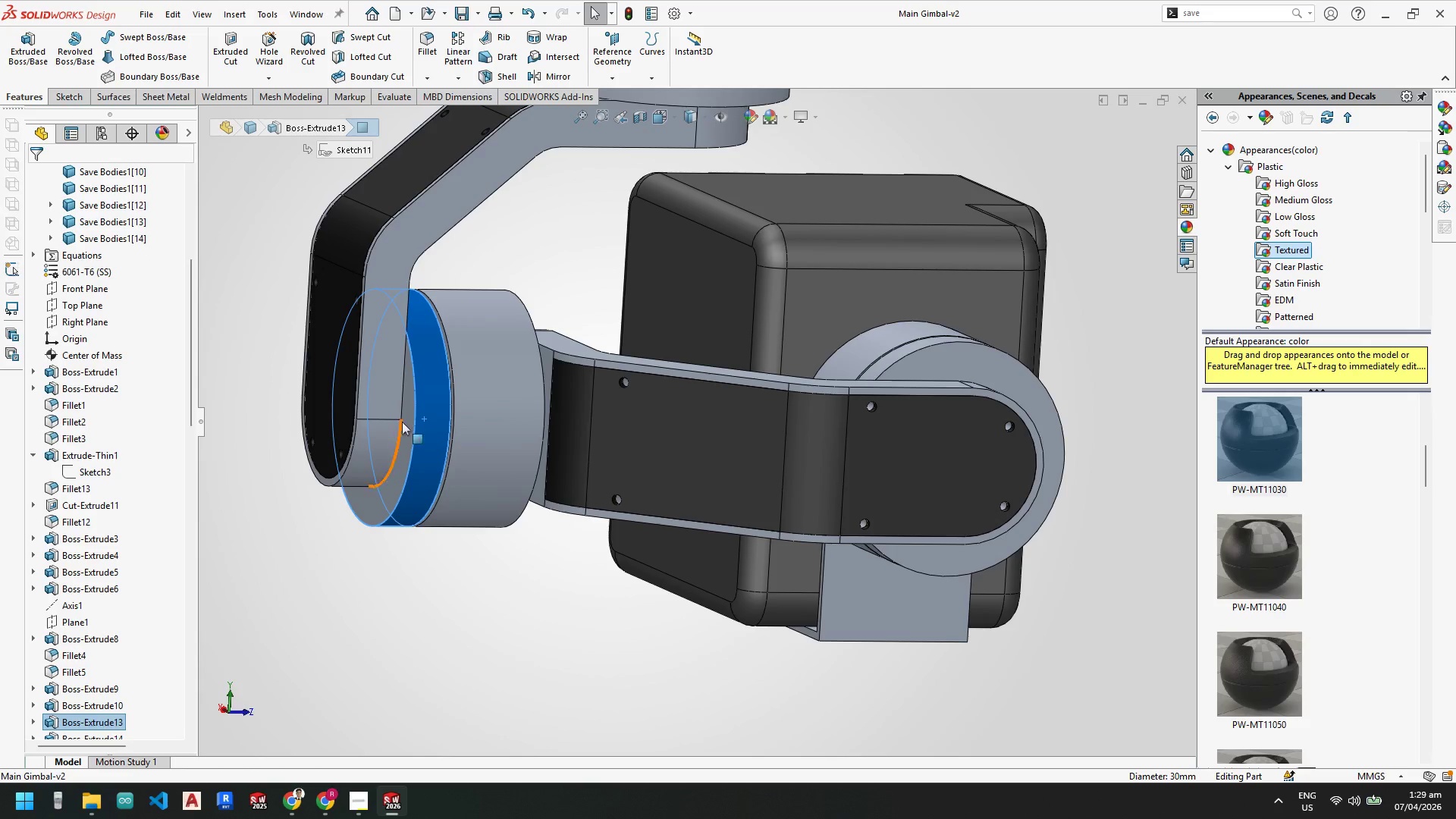 
scroll: coordinate [393, 381], scroll_direction: down, amount: 4.0
 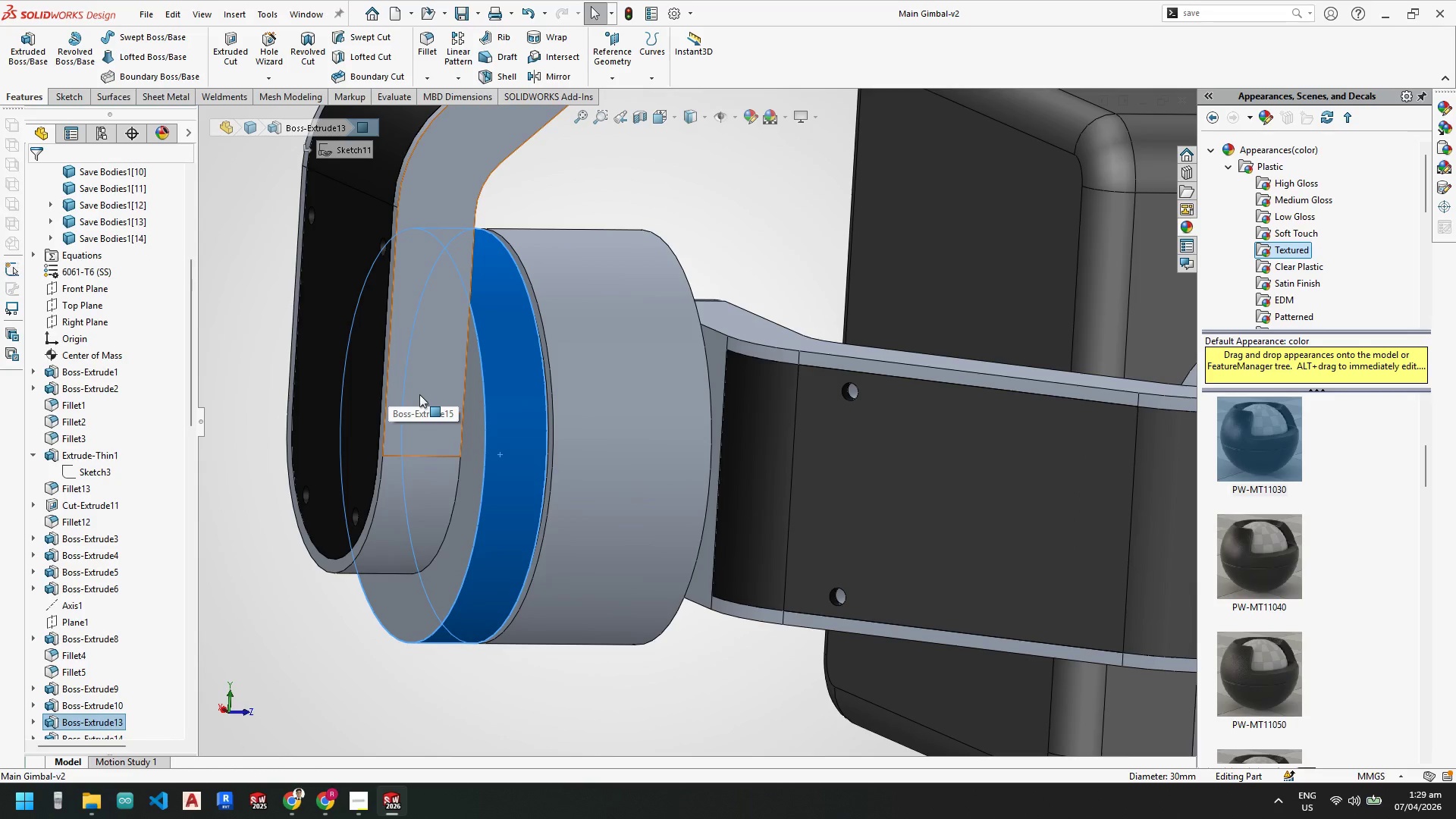 
right_click([419, 394])
 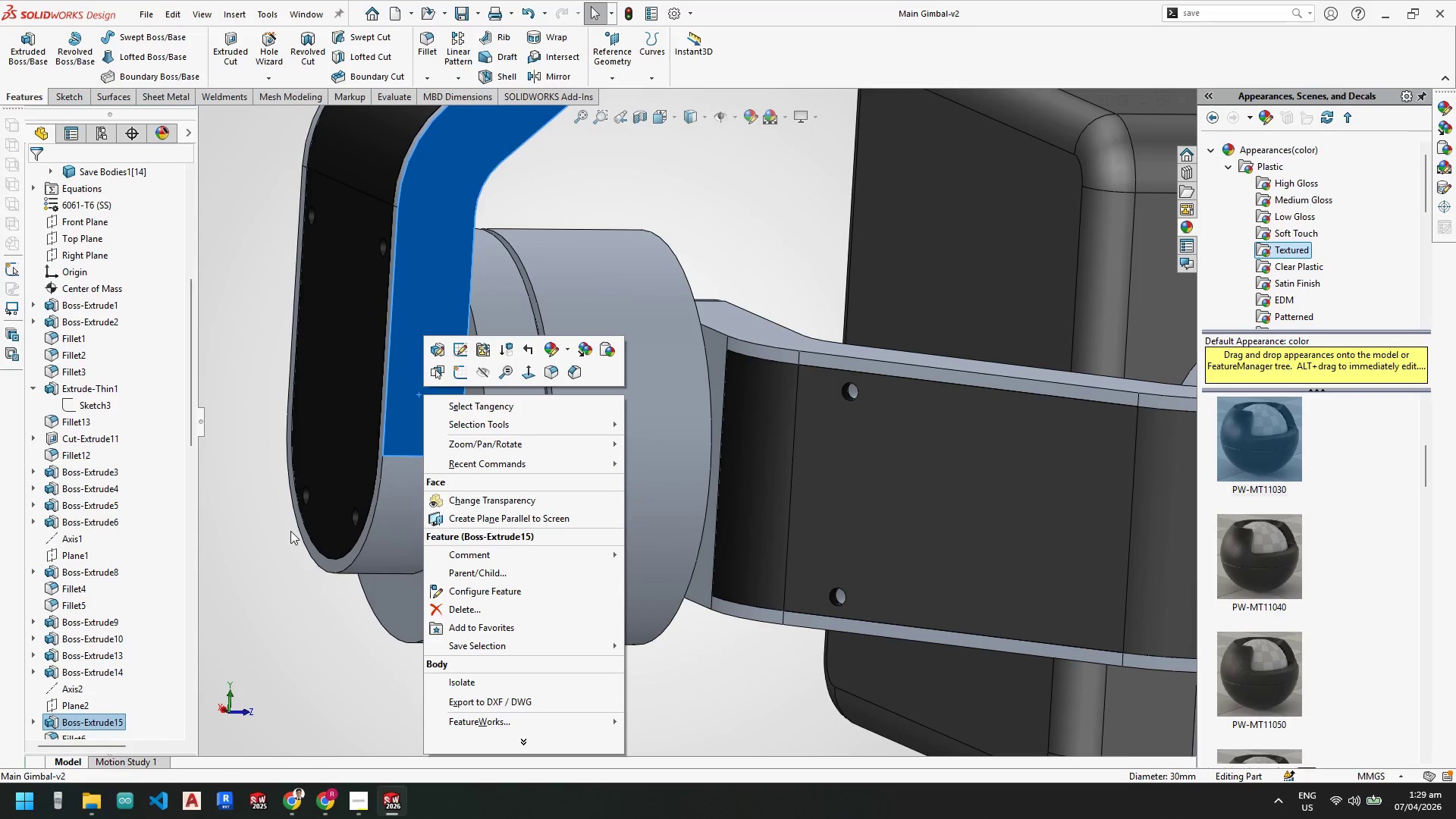 
left_click([265, 547])
 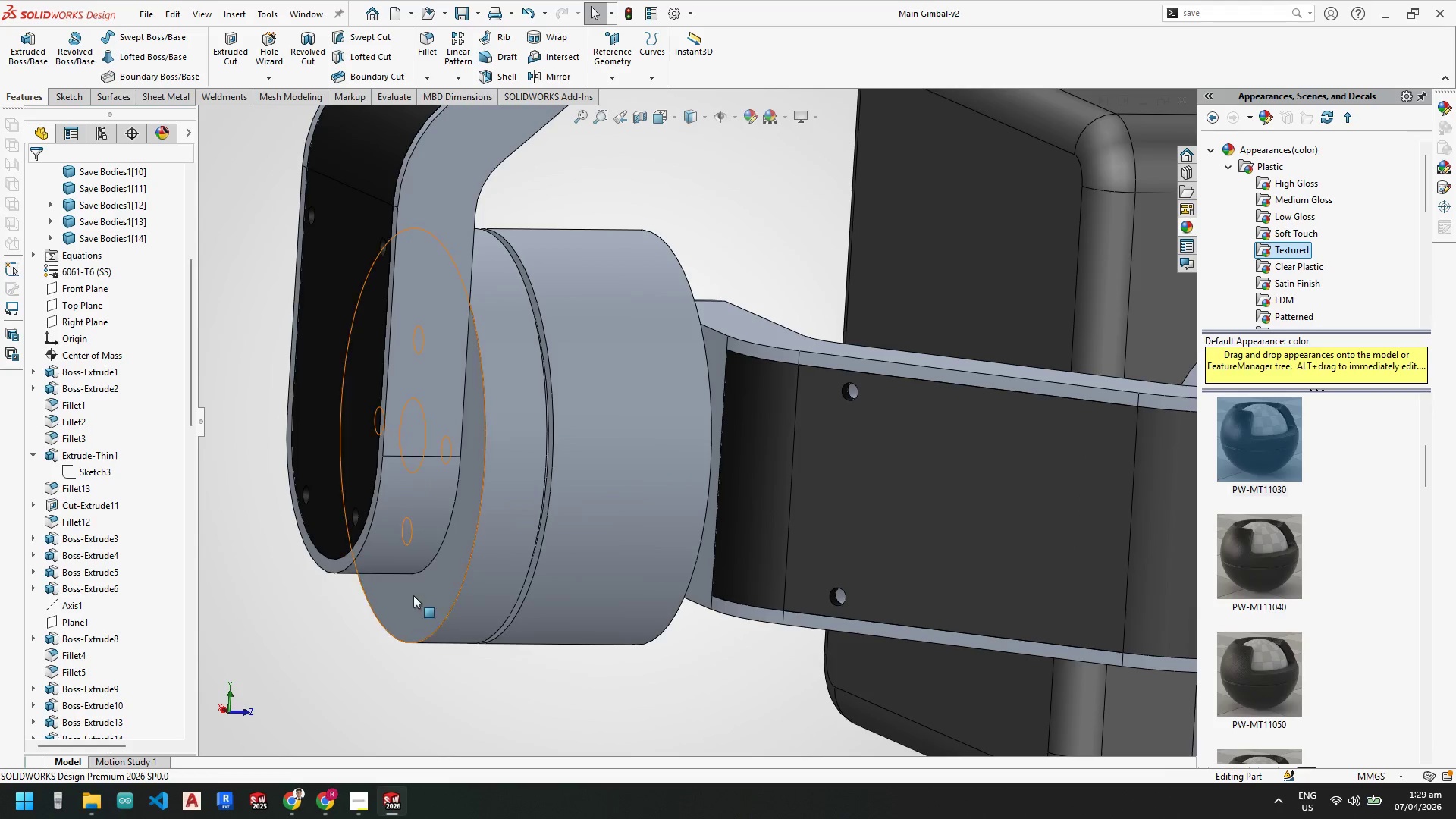 
scroll: coordinate [583, 543], scroll_direction: up, amount: 10.0
 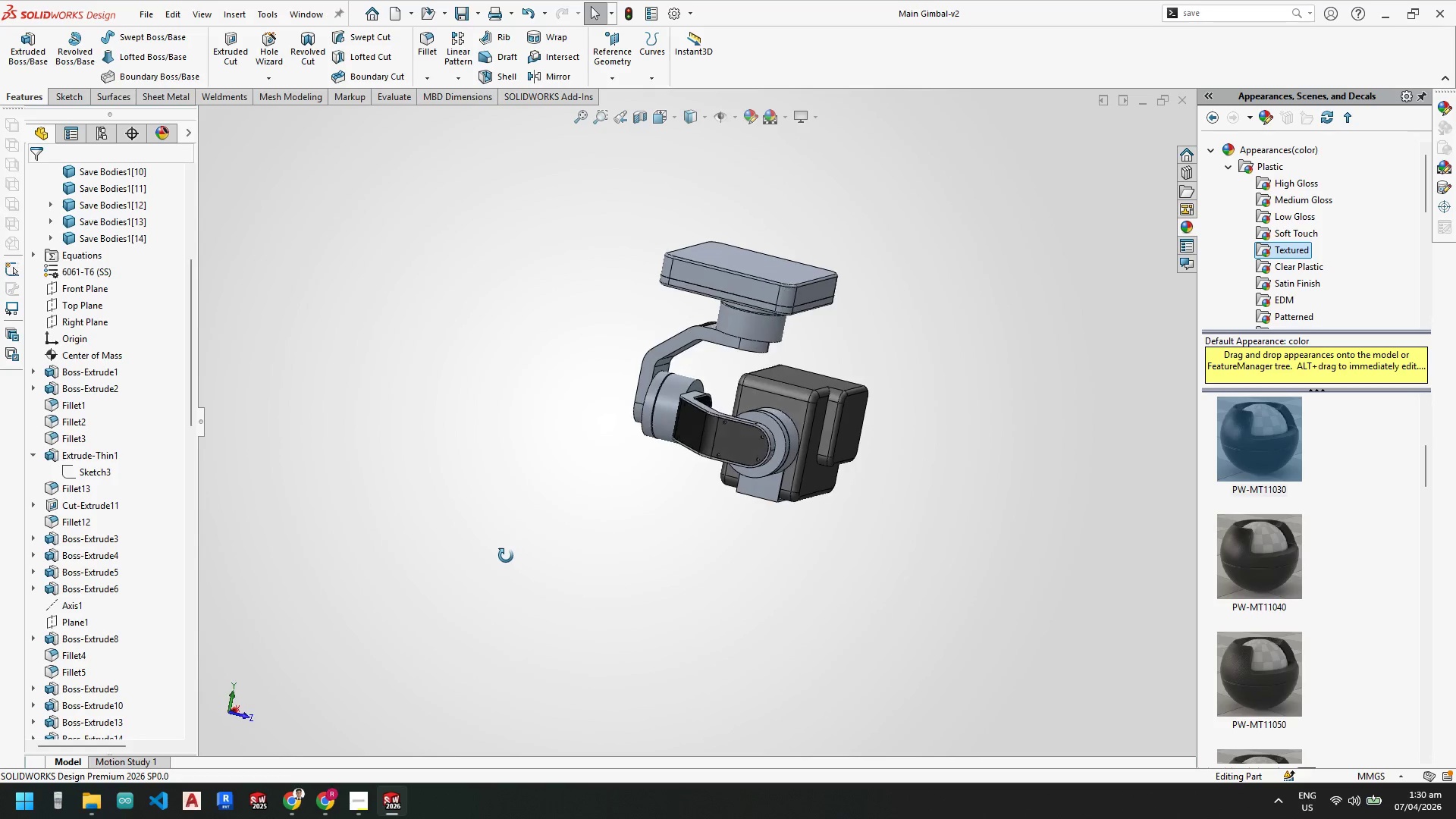 
scroll: coordinate [763, 425], scroll_direction: down, amount: 8.0
 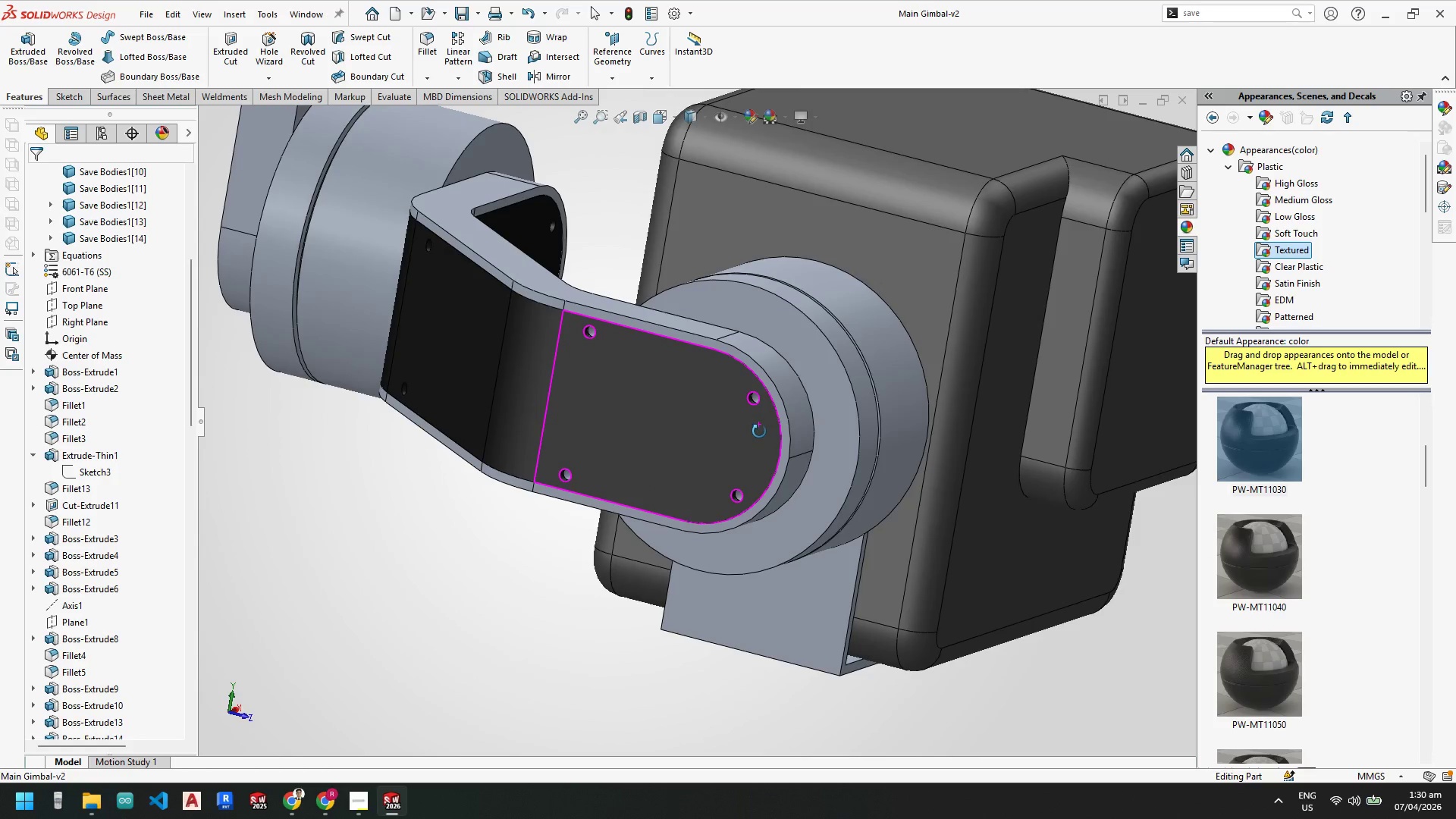 
scroll: coordinate [758, 463], scroll_direction: up, amount: 5.0
 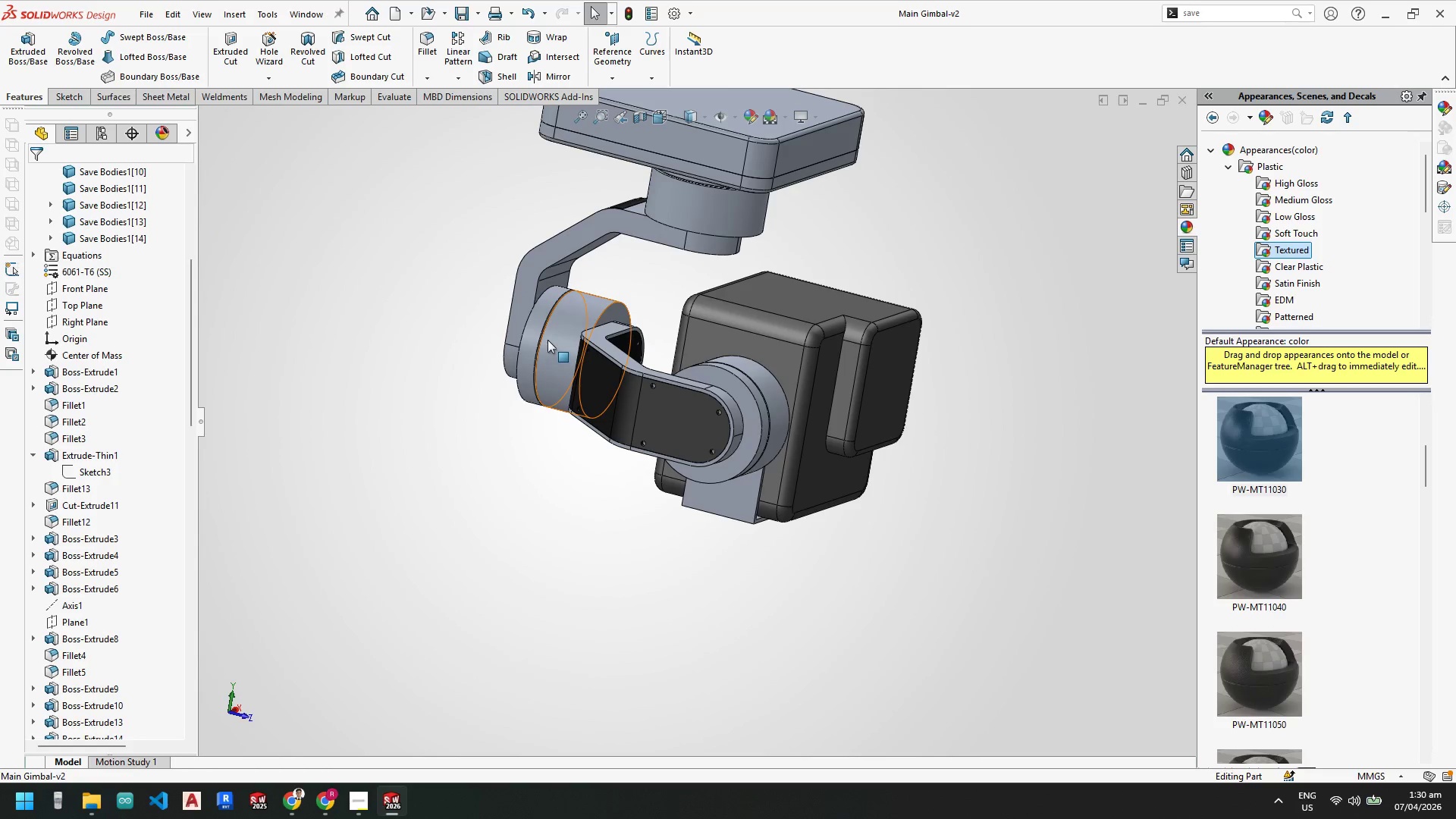 
scroll: coordinate [562, 325], scroll_direction: down, amount: 3.0
 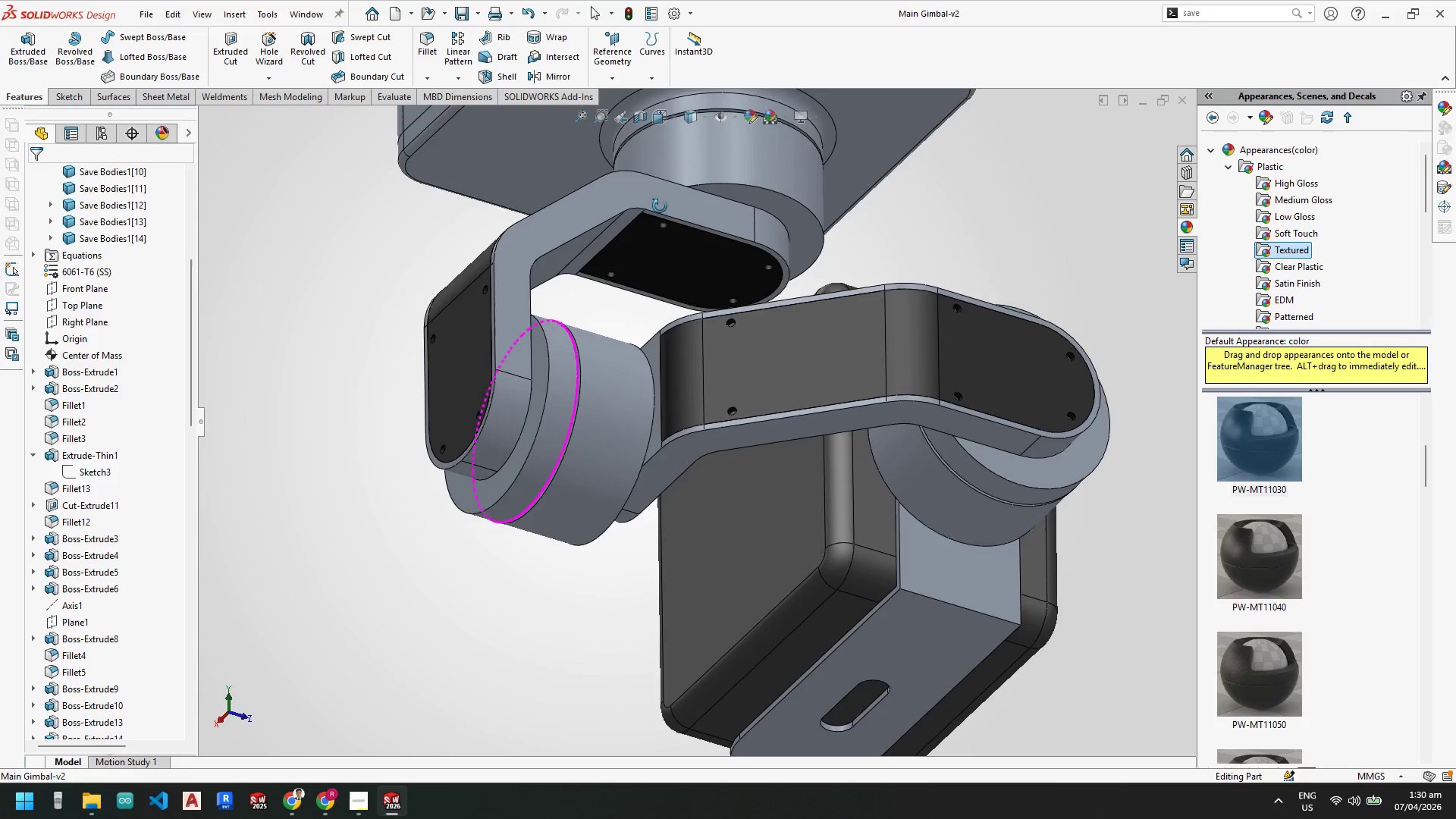 
scroll: coordinate [714, 359], scroll_direction: up, amount: 6.0
 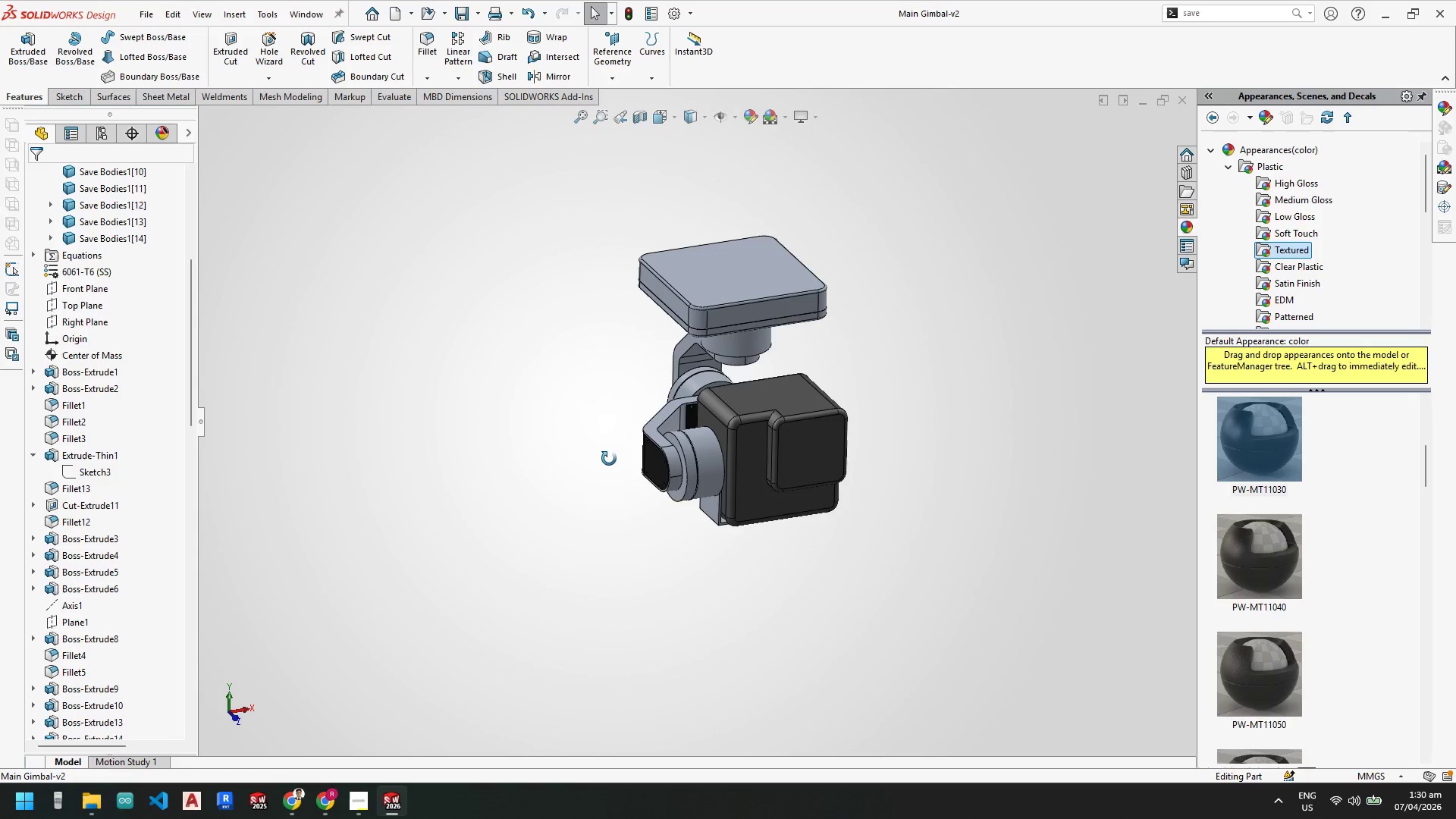 
scroll: coordinate [749, 327], scroll_direction: down, amount: 2.0
 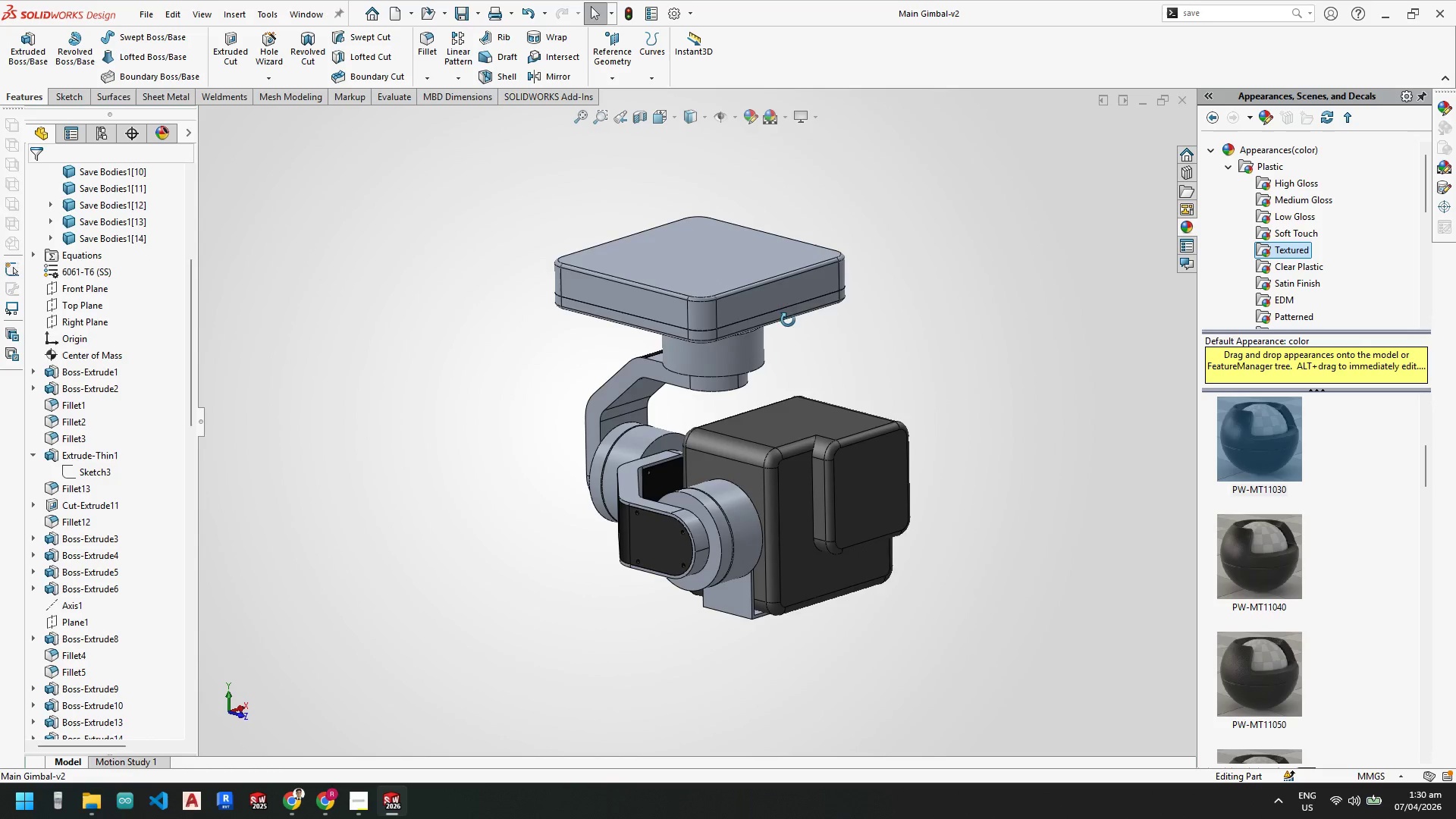 
left_click([356, 804])